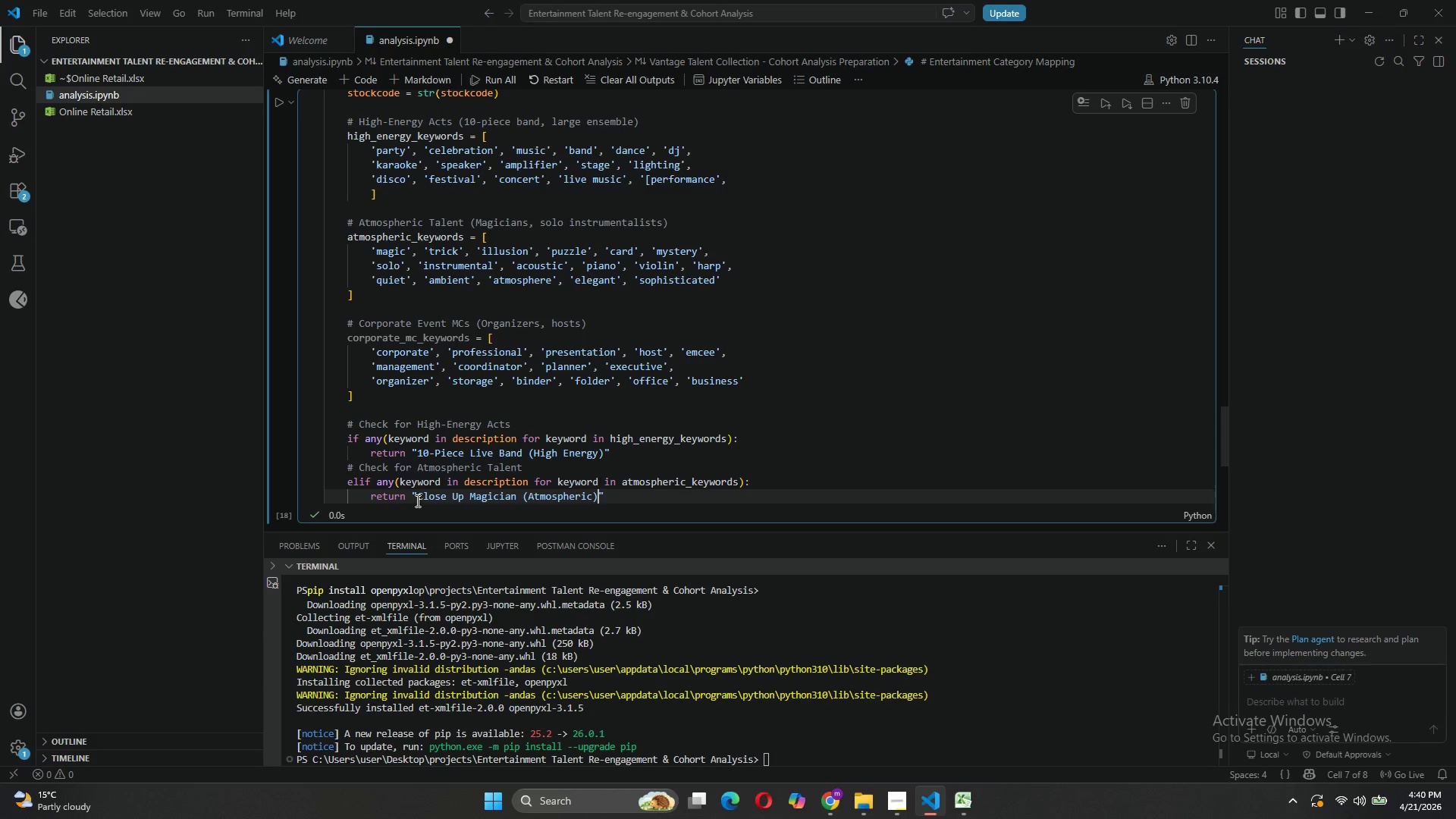 
key(ArrowRight)
 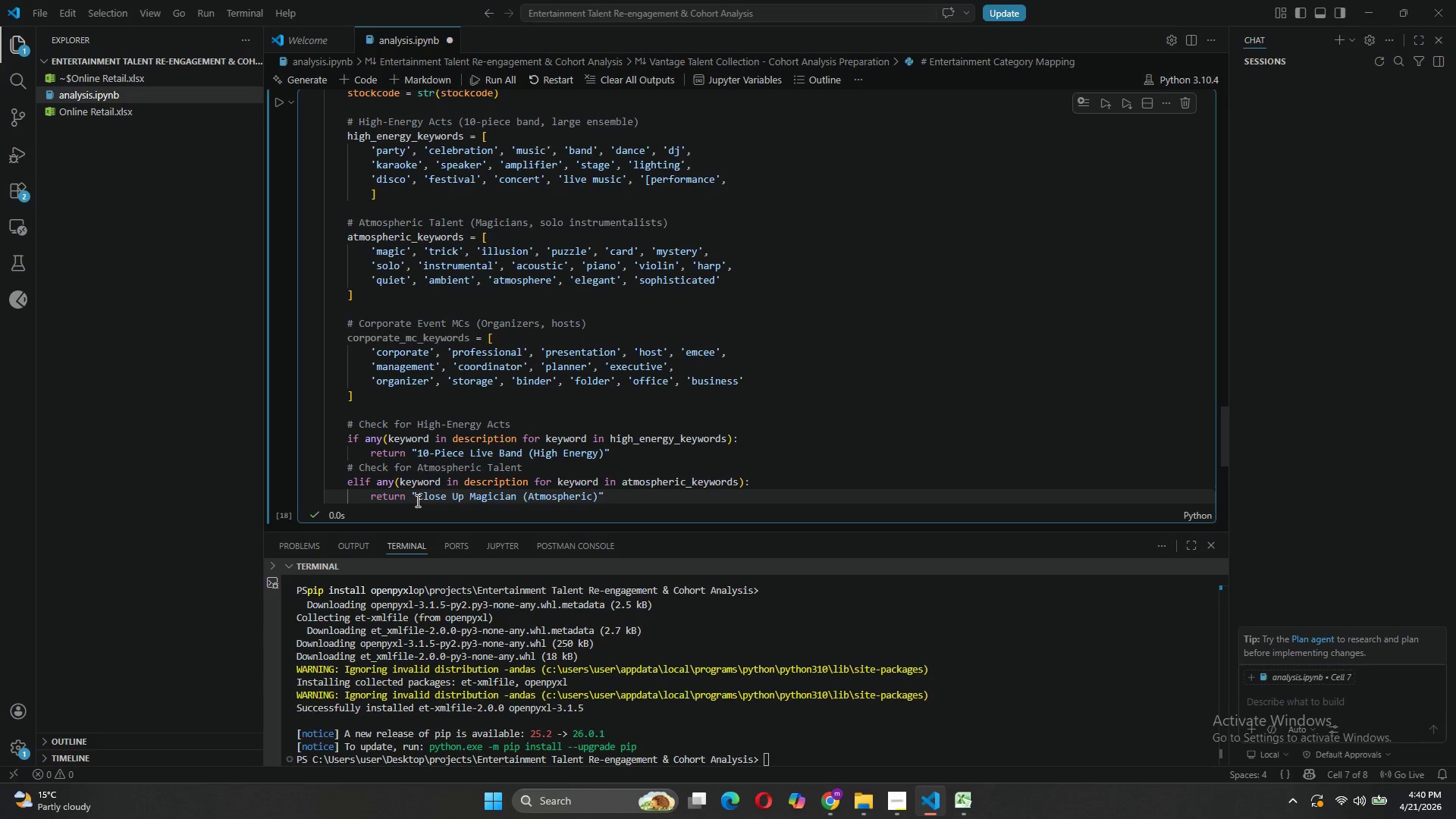 
key(Enter)
 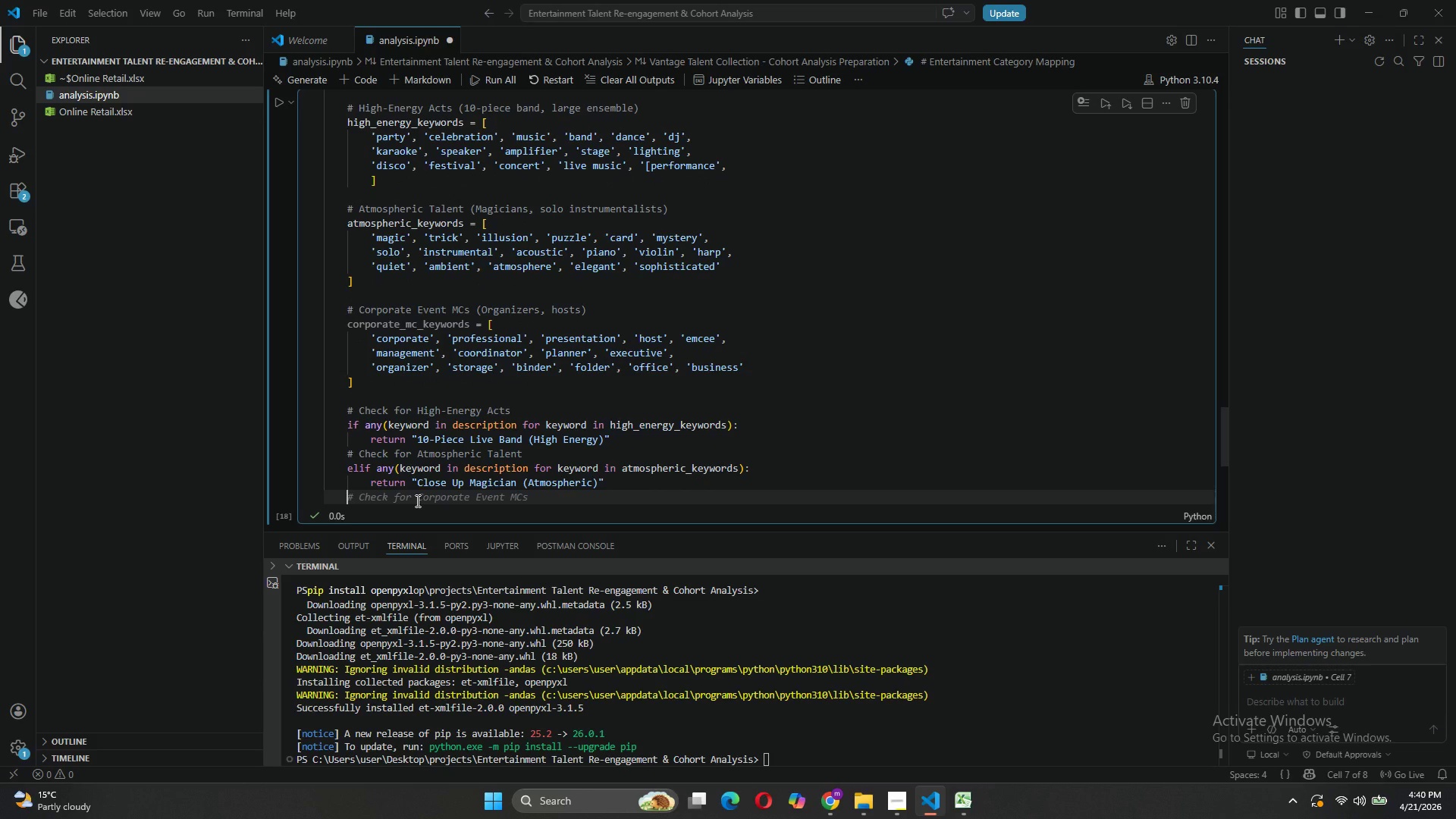 
key(Tab)
 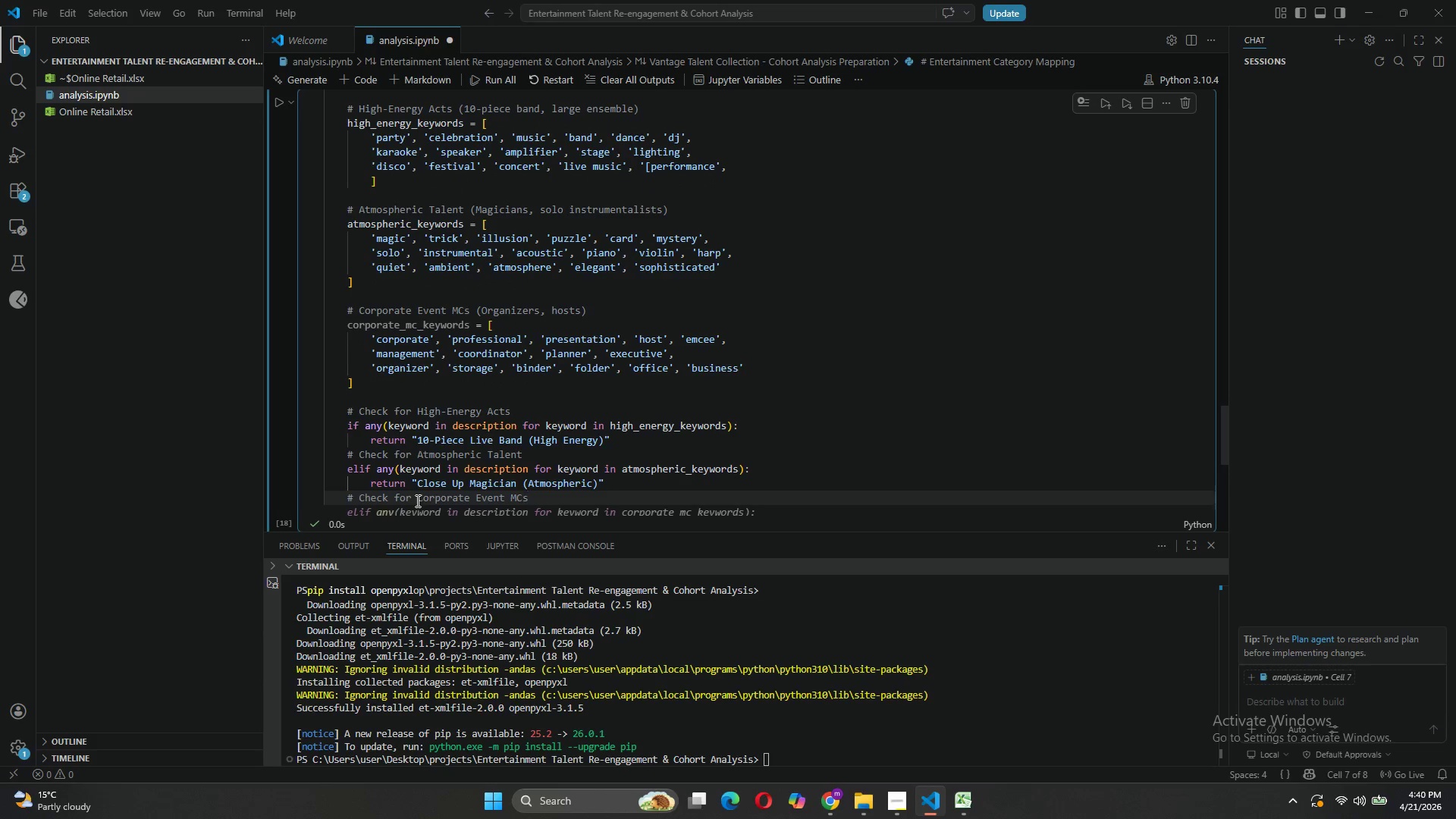 
key(Enter)
 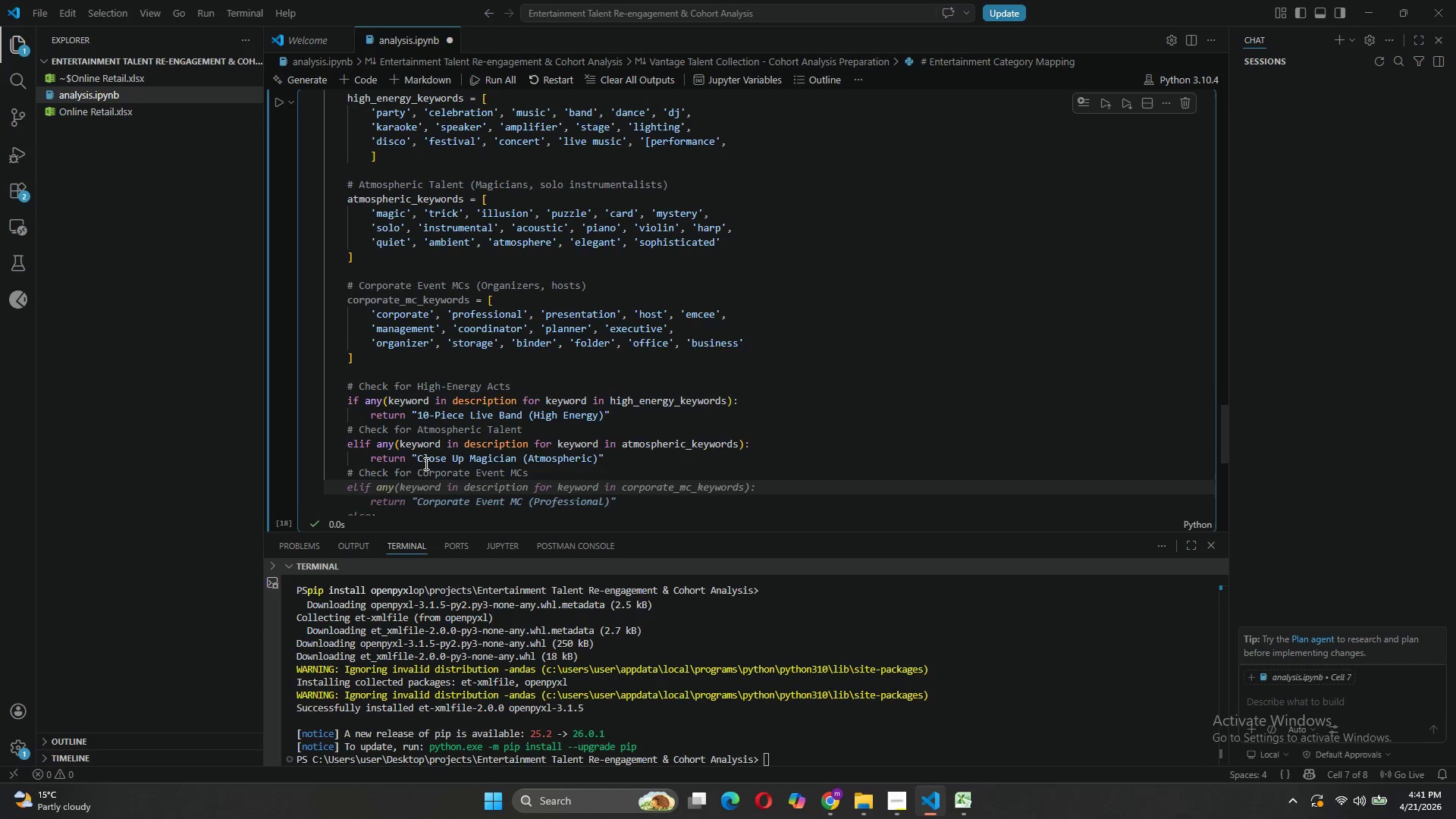 
key(Tab)
 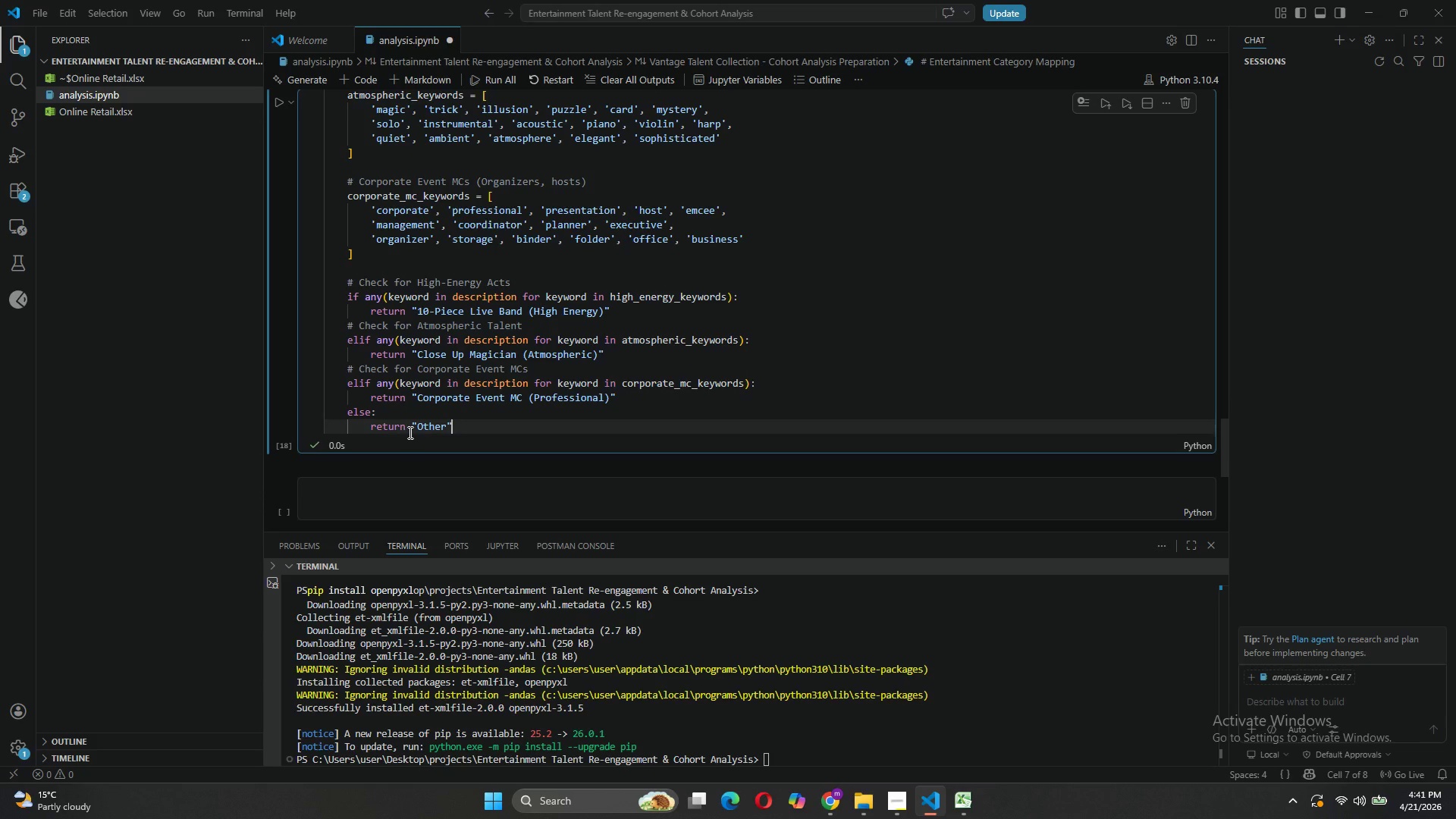 
wait(17.0)
 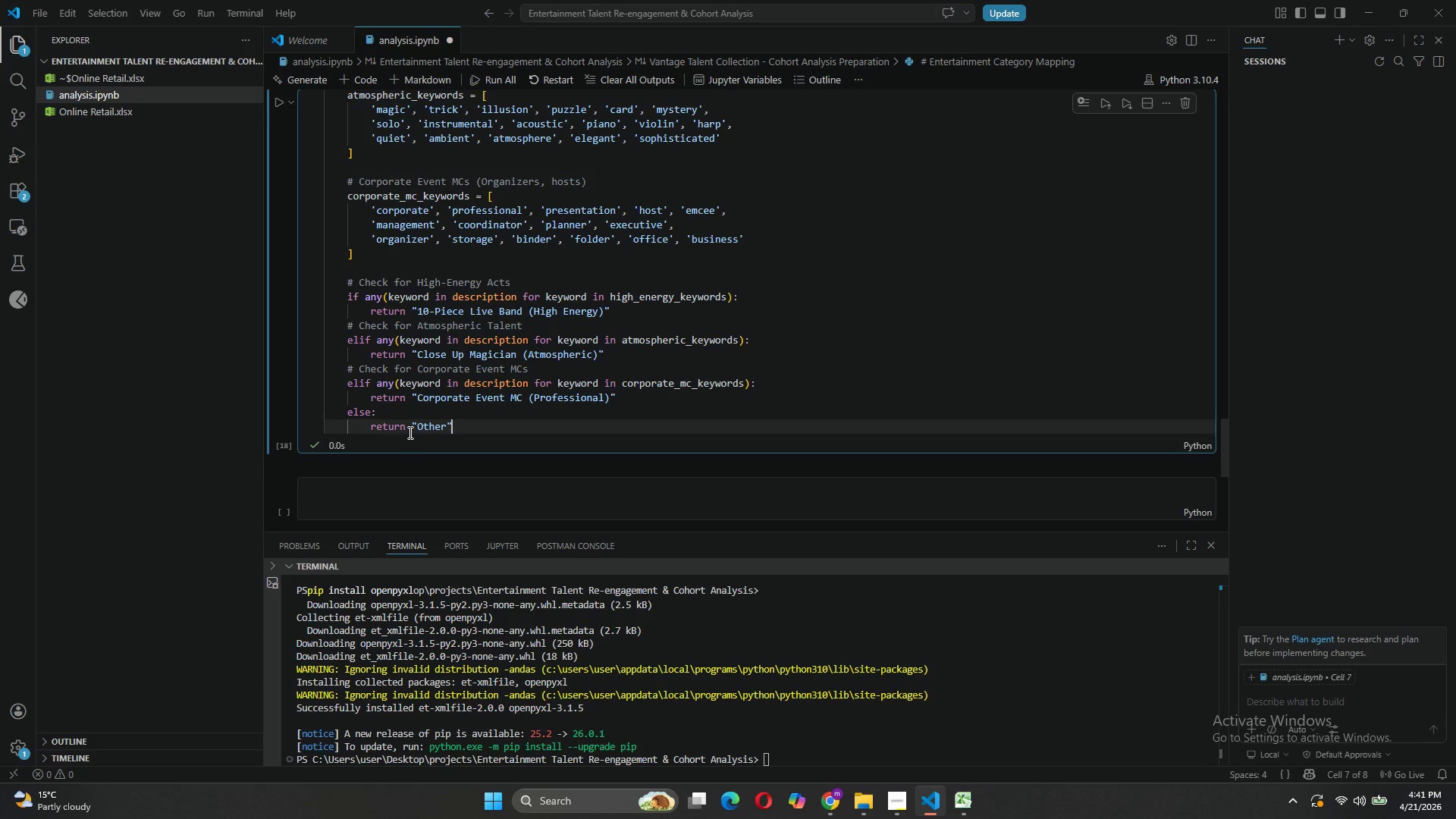 
left_click_drag(start_coordinate=[457, 426], to_coordinate=[453, 427])
 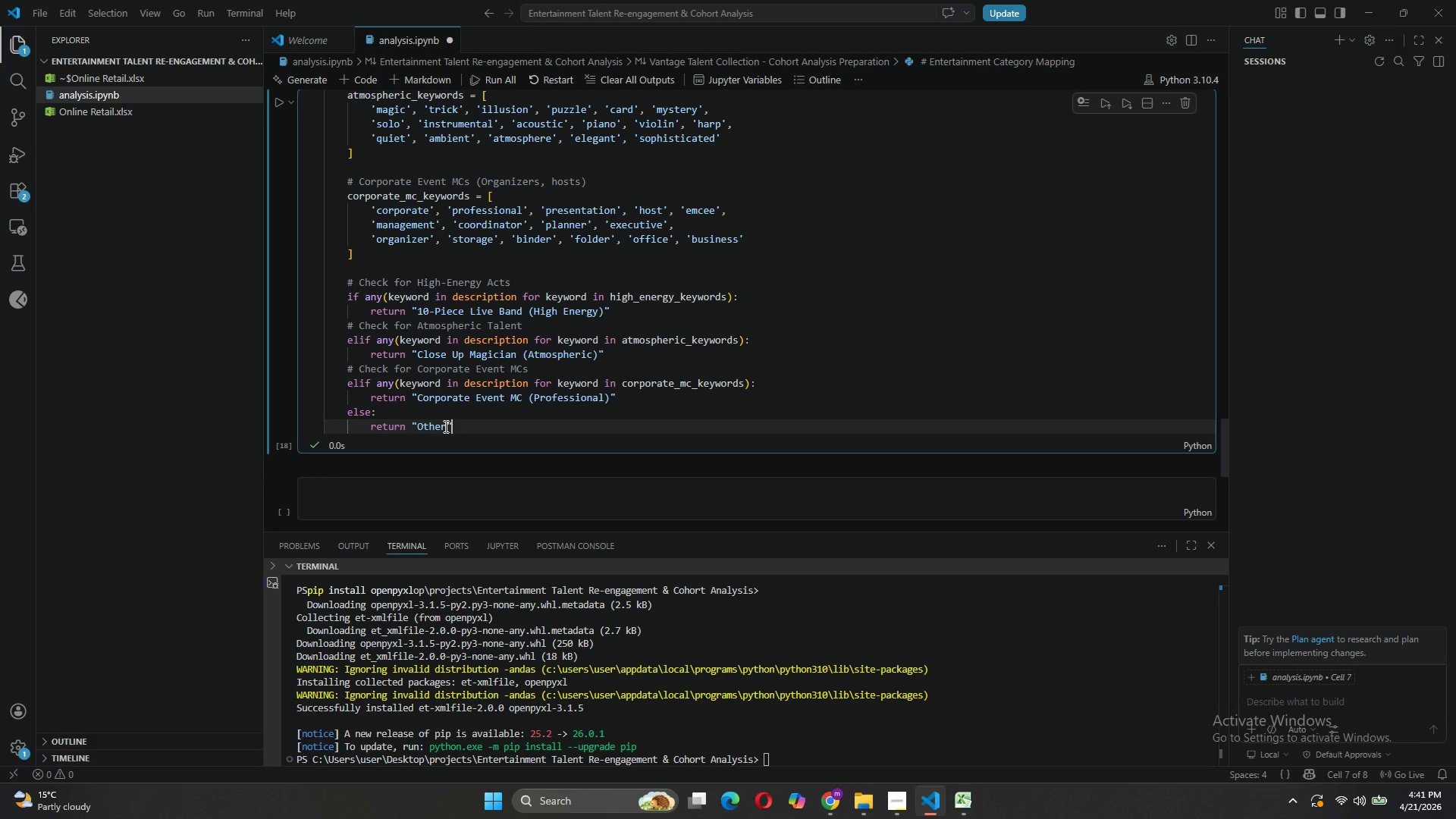 
left_click([444, 426])
 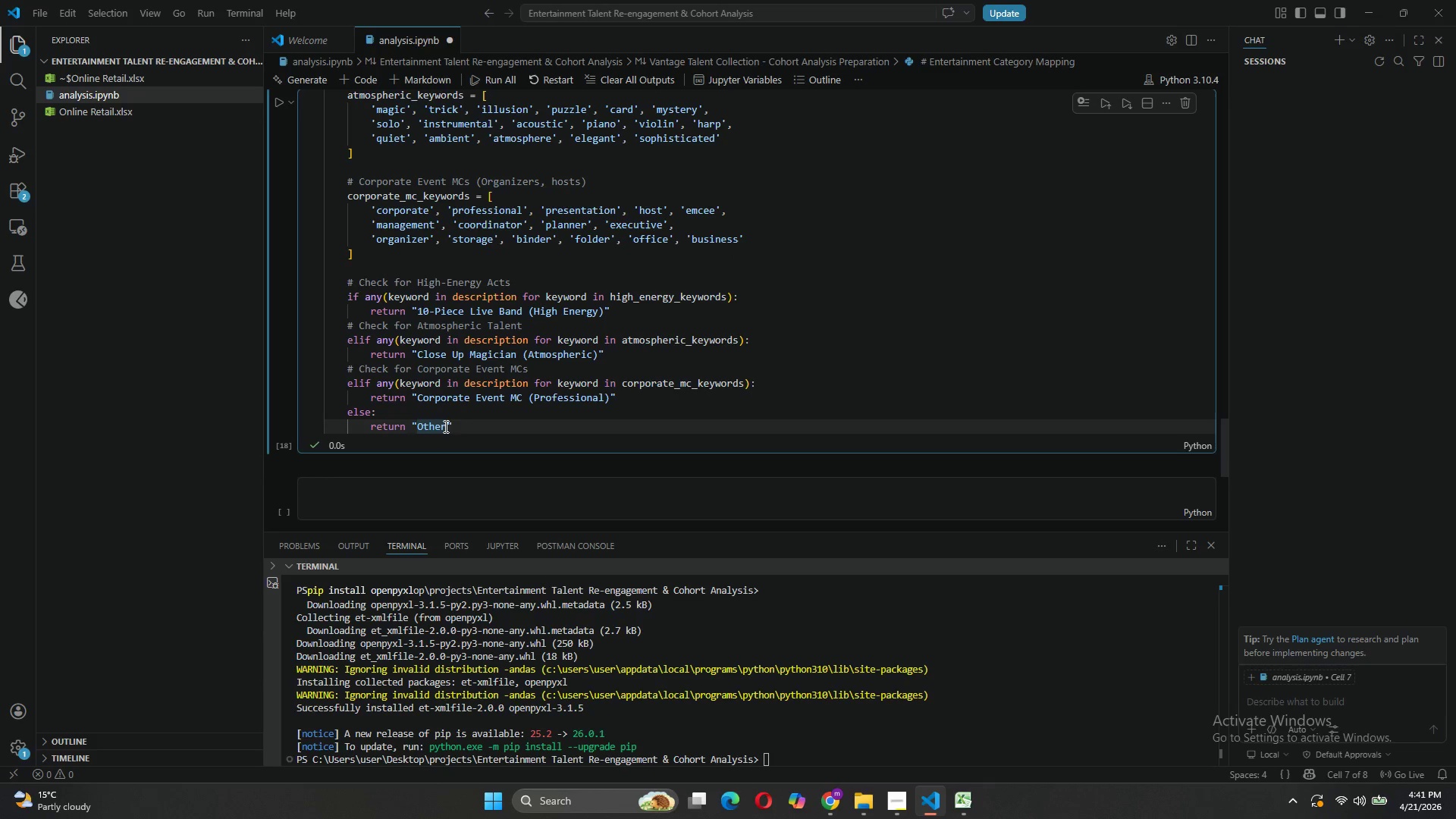 
key(Backspace)
key(Backspace)
key(Backspace)
key(Backspace)
key(Backspace)
type(Spec)
key(Tab)
key(Backspace)
key(Backspace)
key(Backspace)
key(Backspace)
key(Backspace)
key(Backspace)
key(Backspace)
type(Act)
 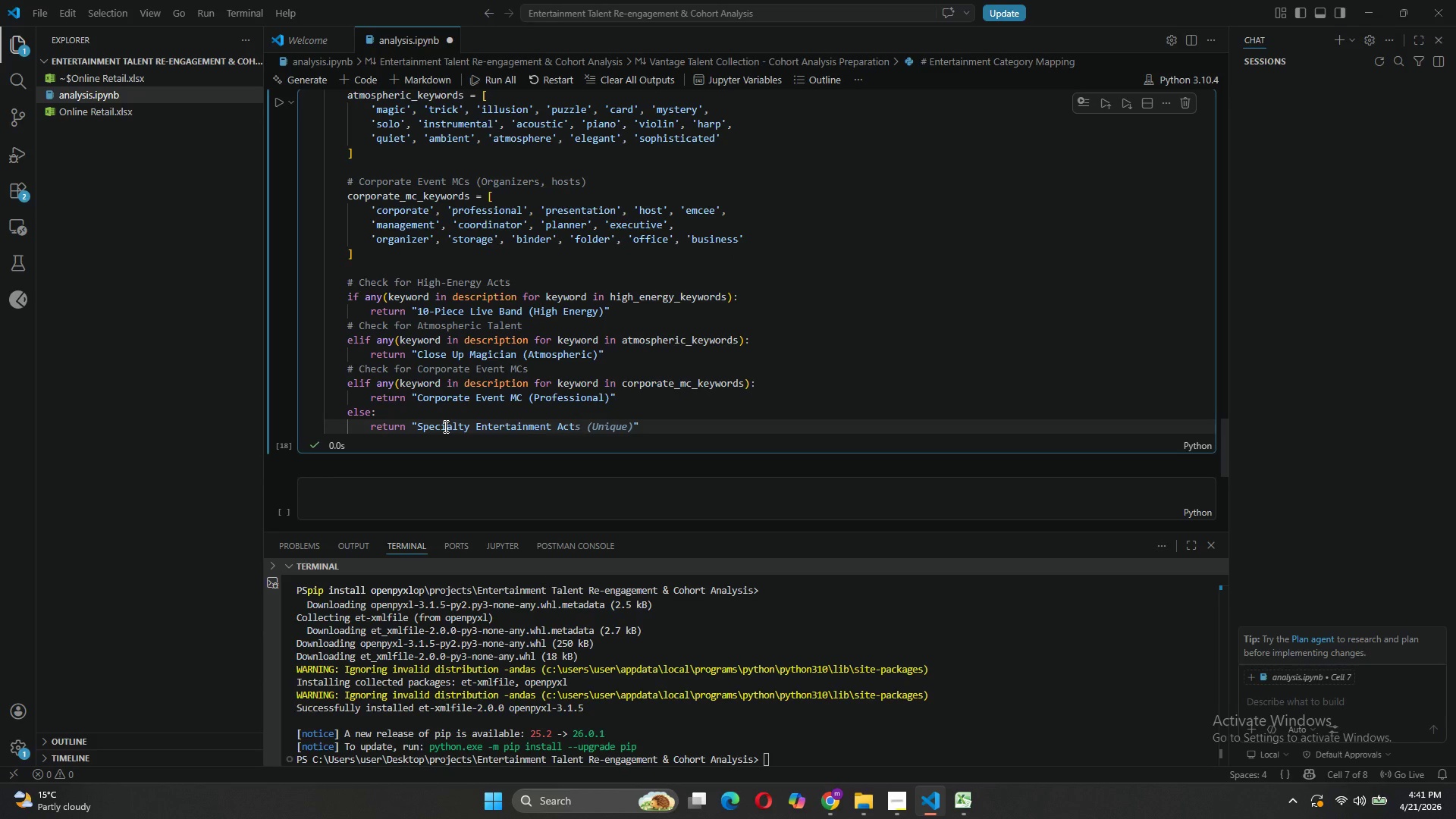 
key(ArrowRight)
 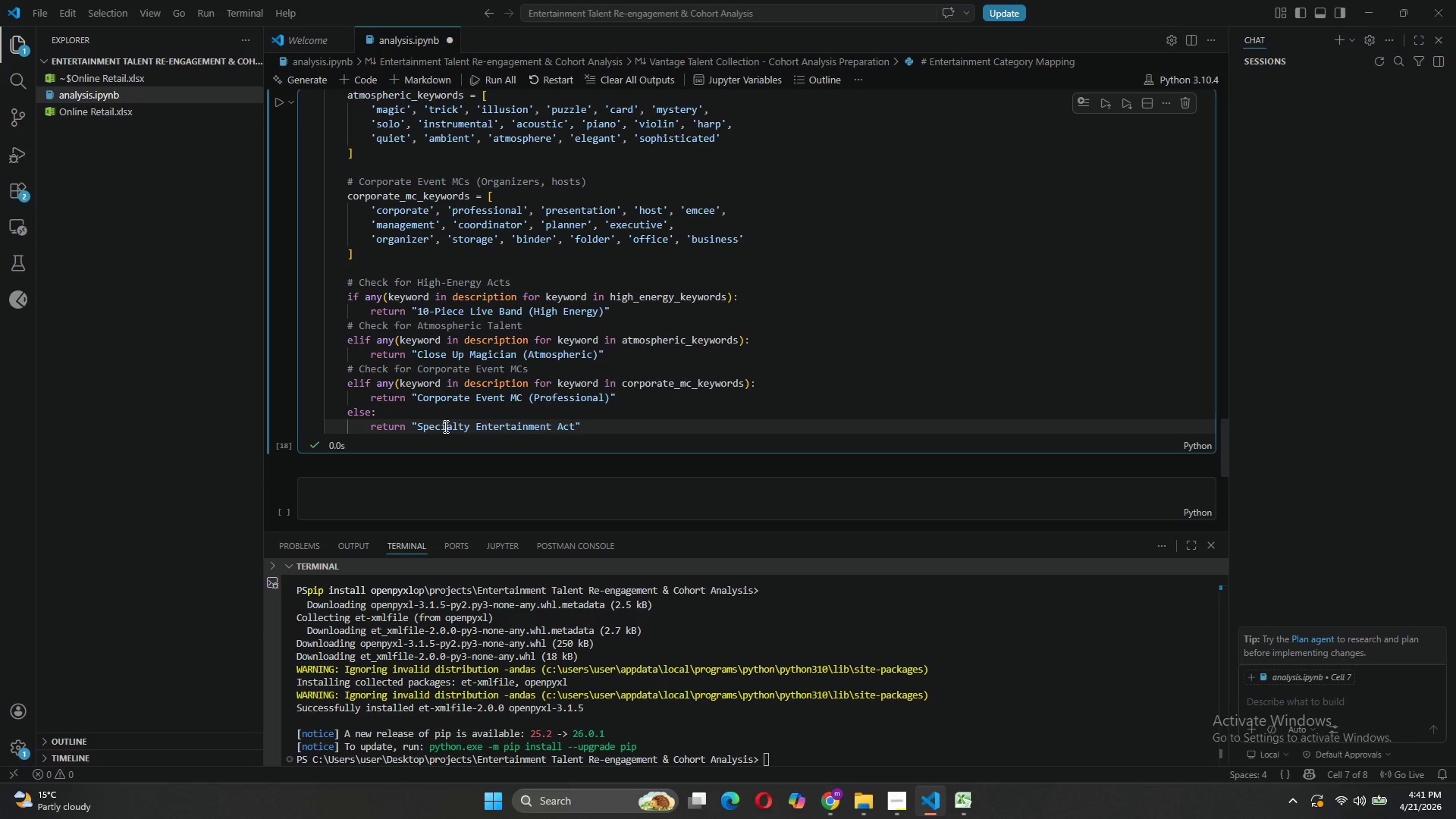 
key(Enter)
 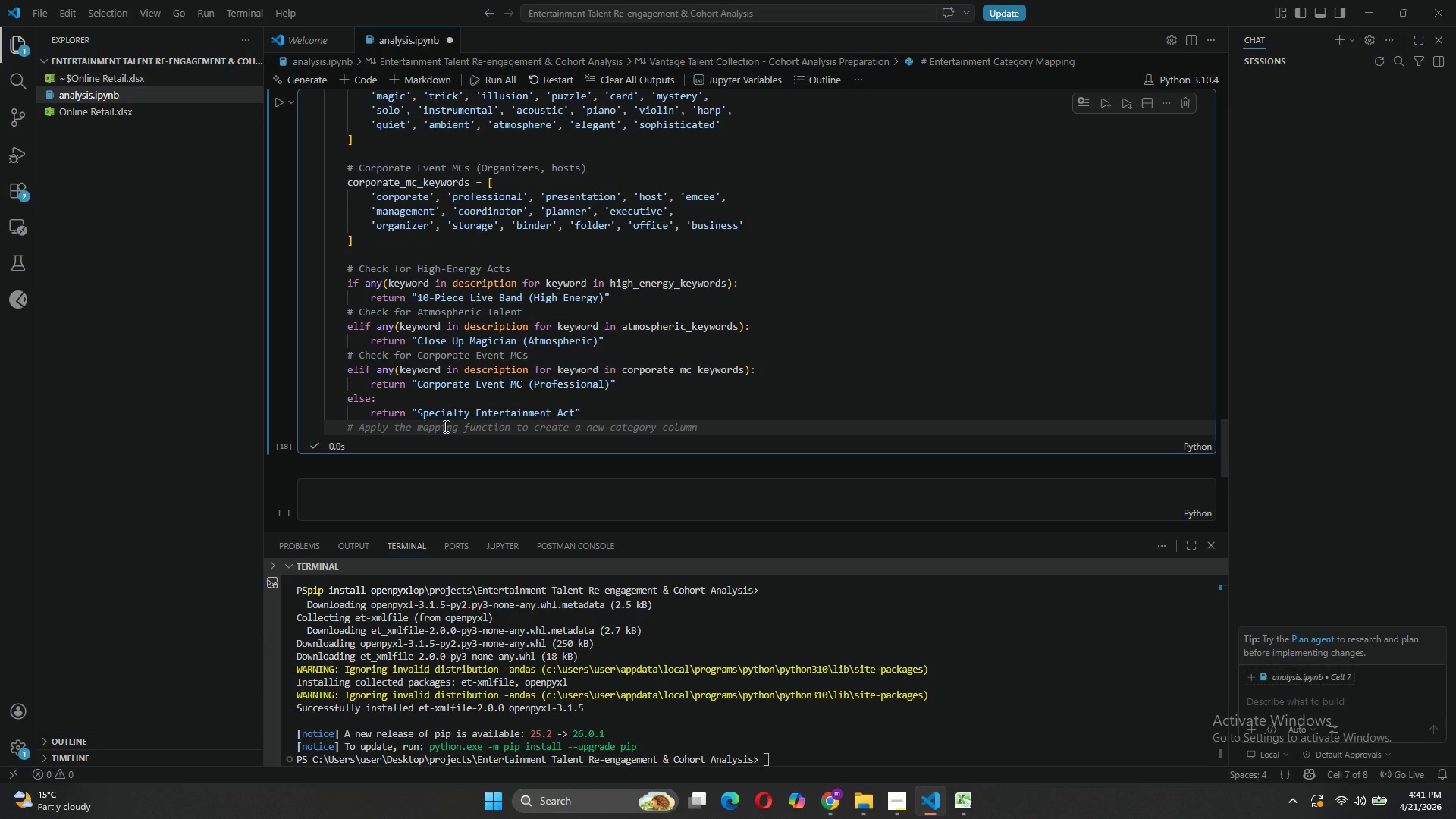 
key(Enter)
 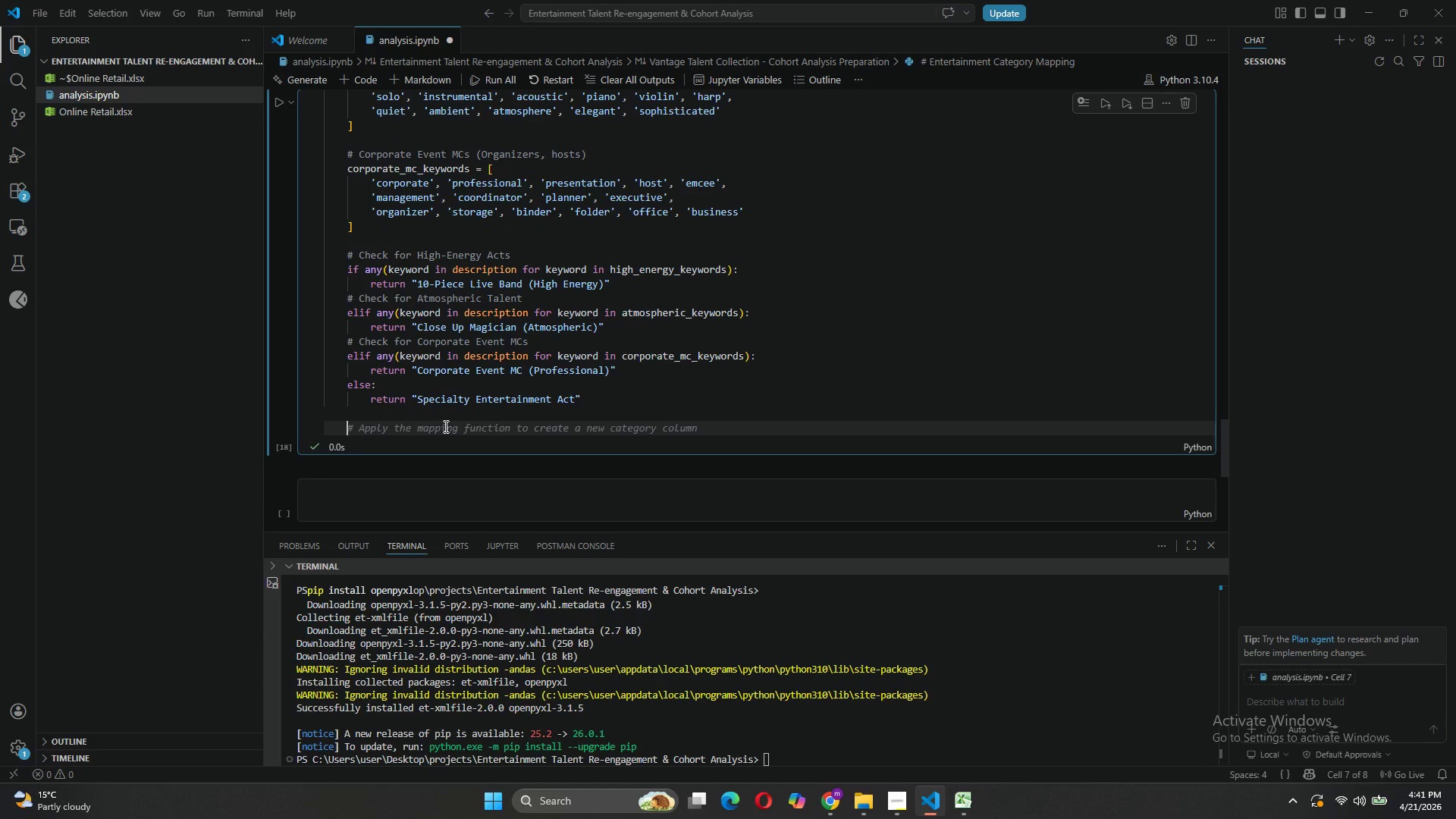 
key(Backspace)
 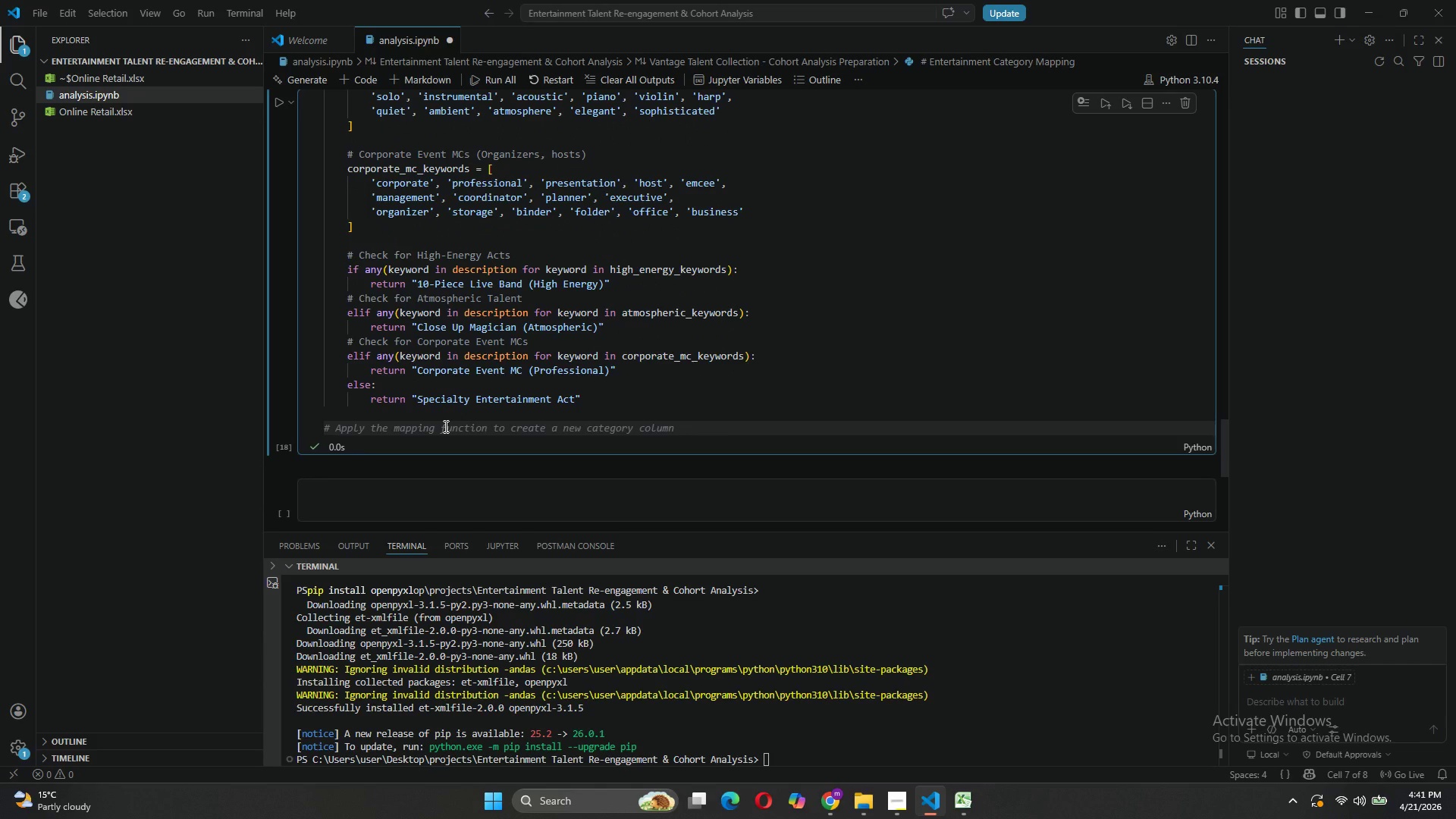 
key(Backspace)
 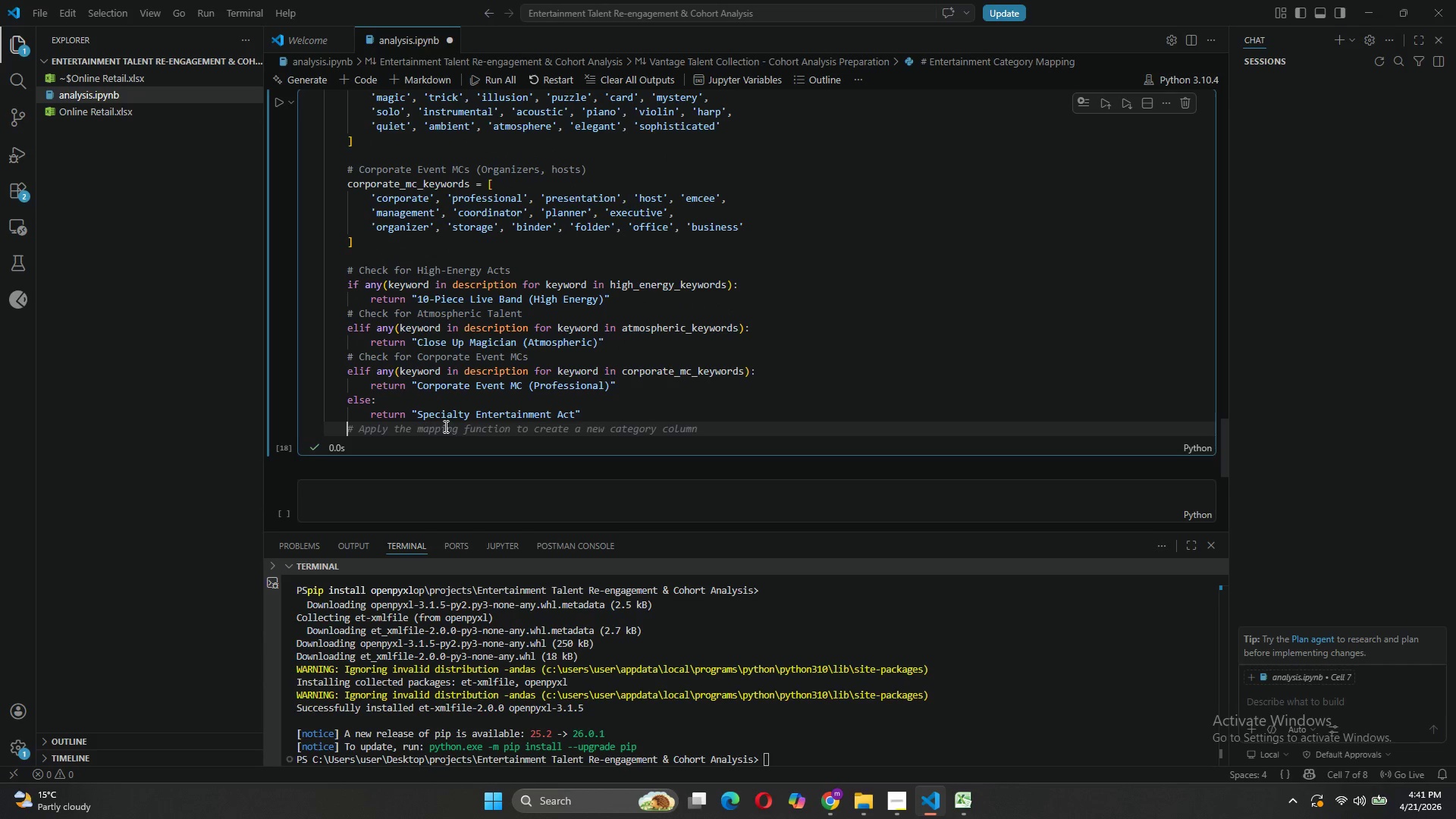 
key(Enter)
 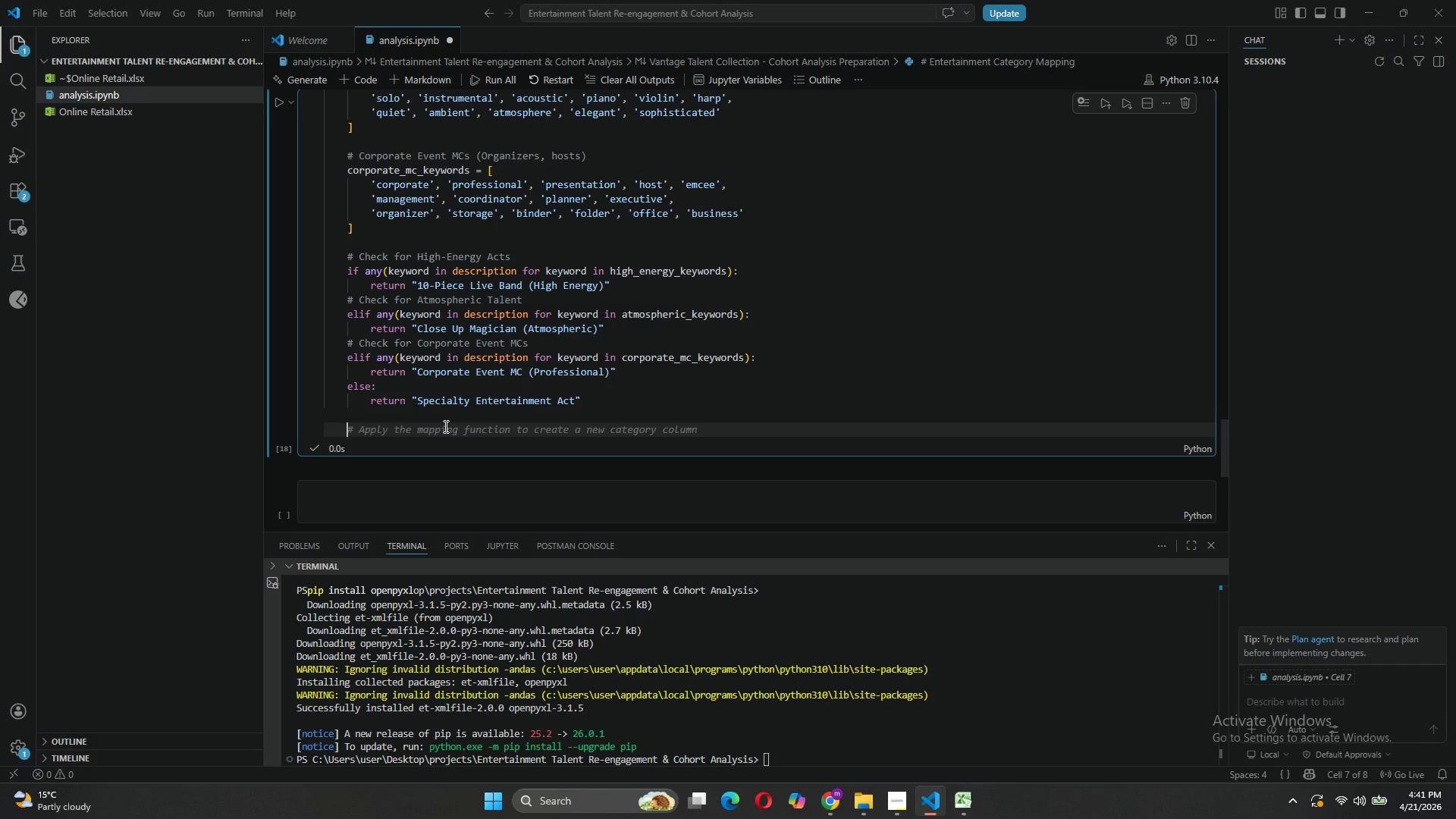 
key(Backspace)
 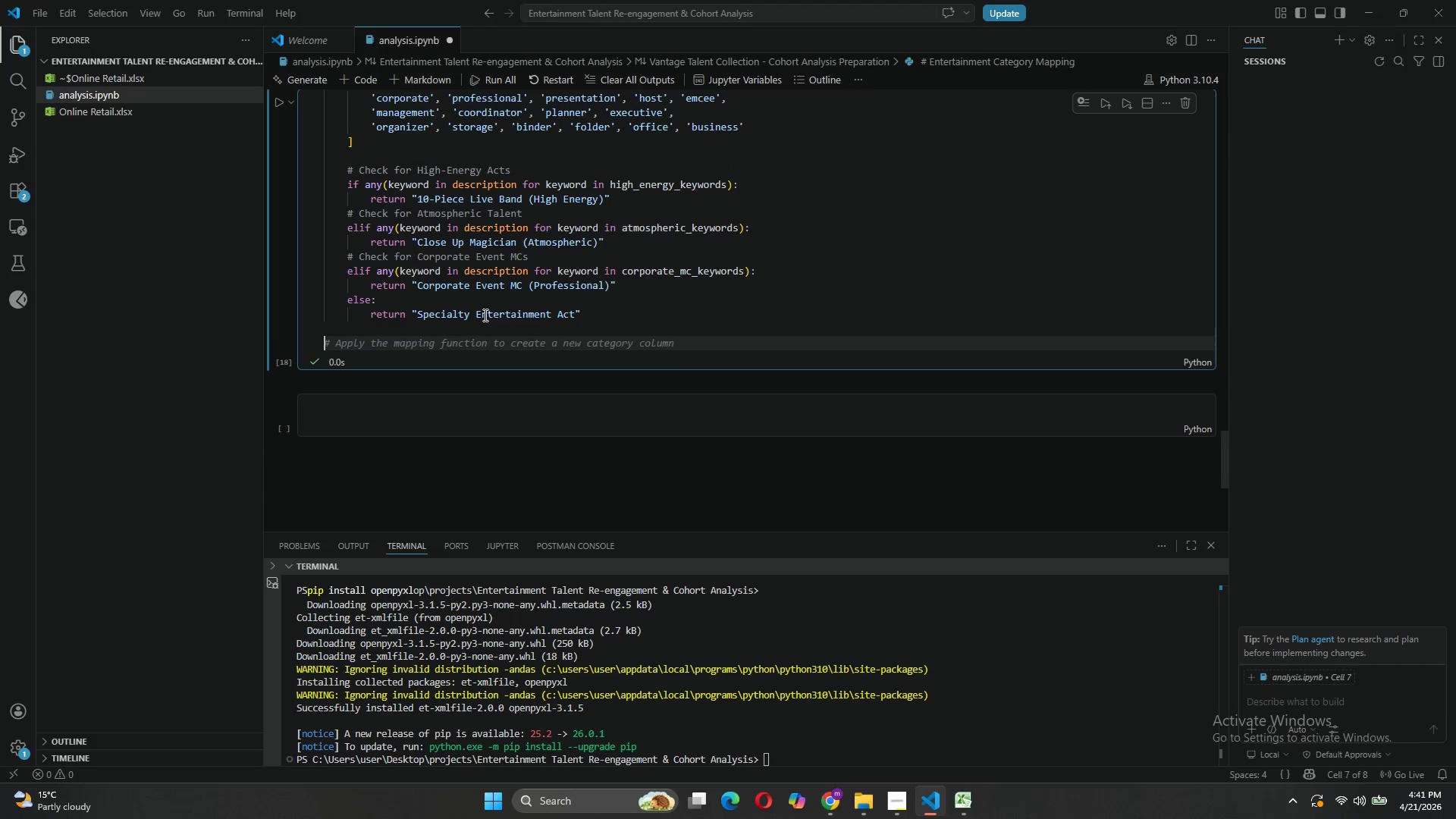 
wait(5.08)
 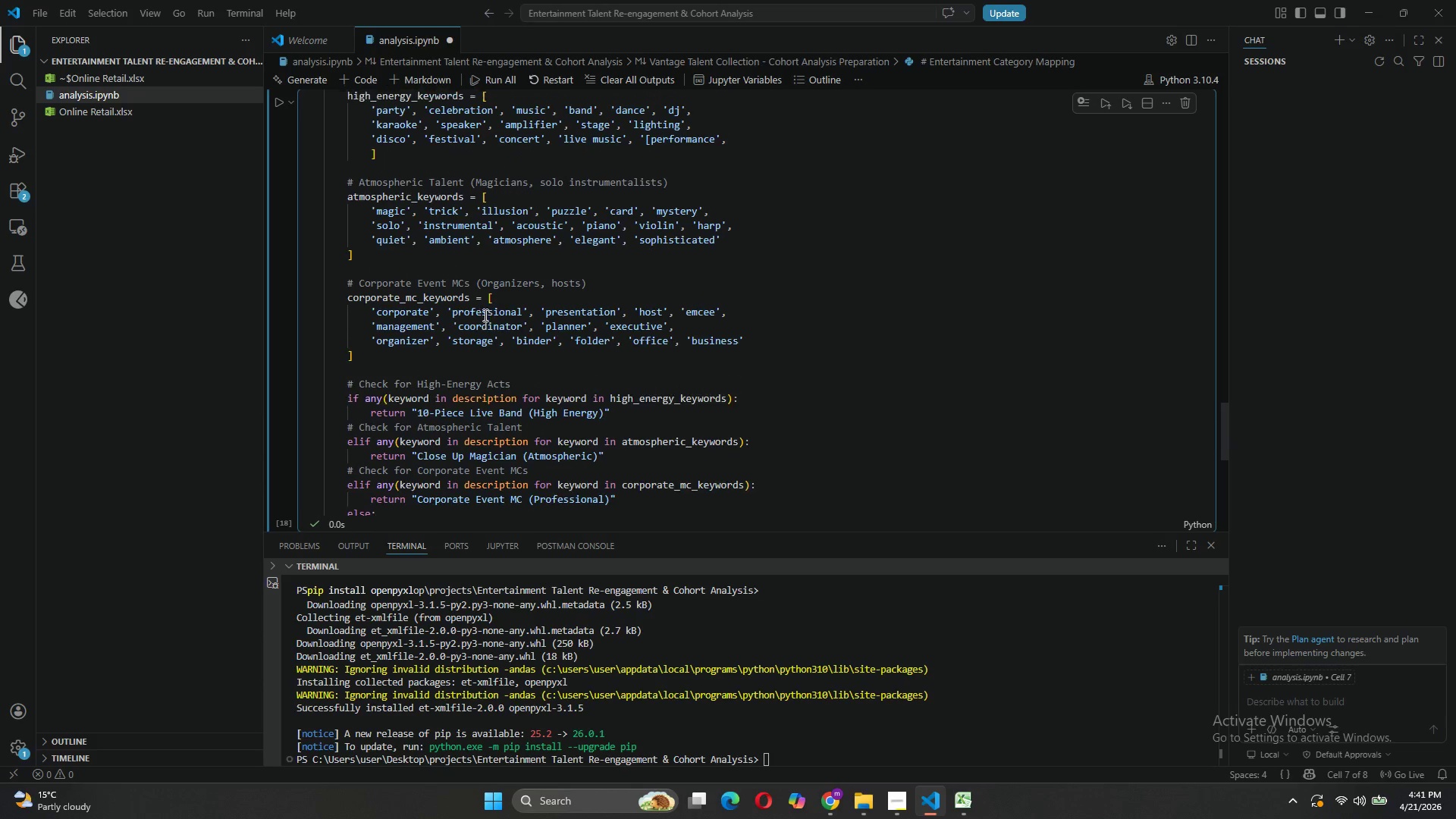 
left_click([429, 312])
 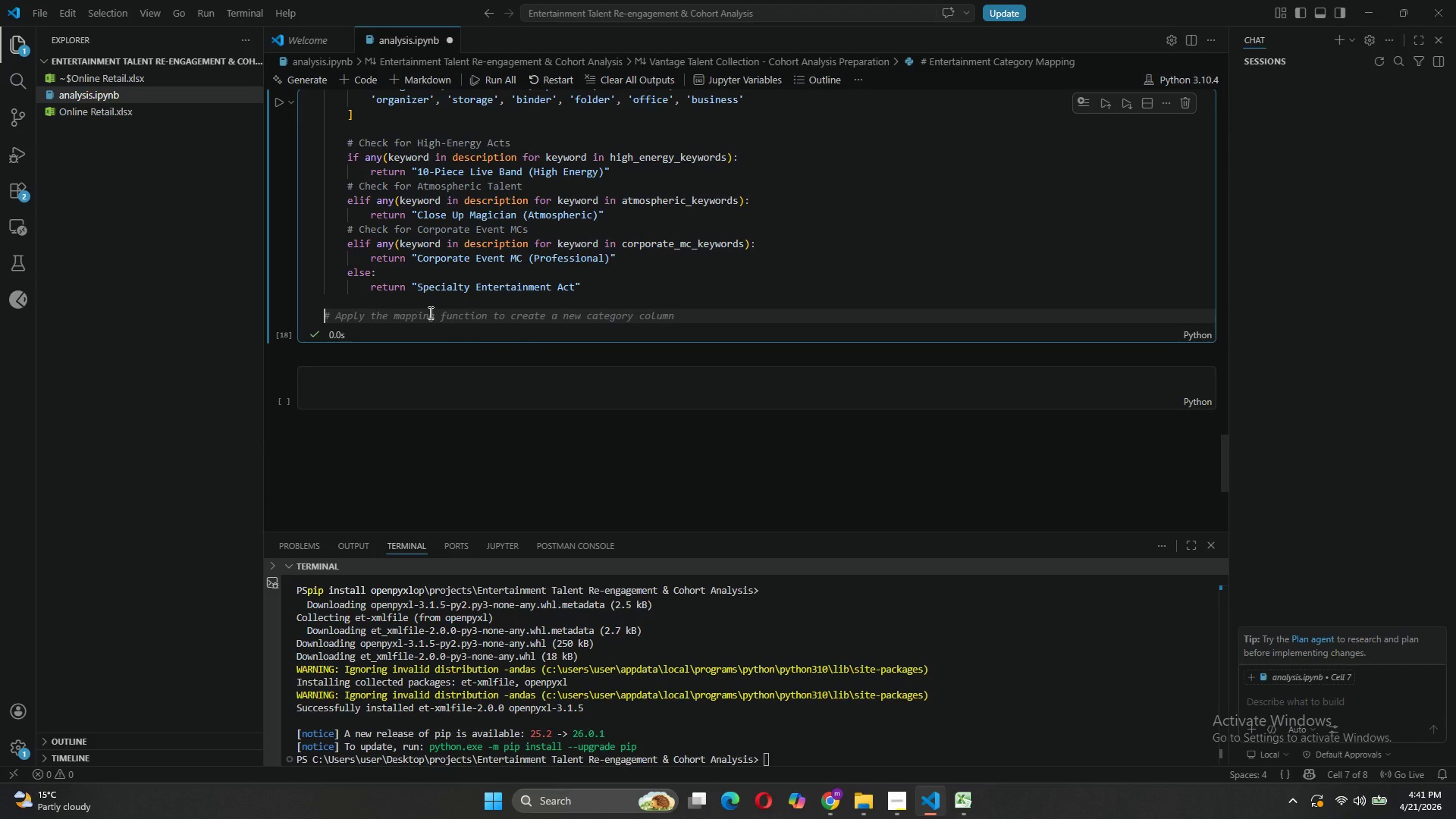 
key(Tab)
 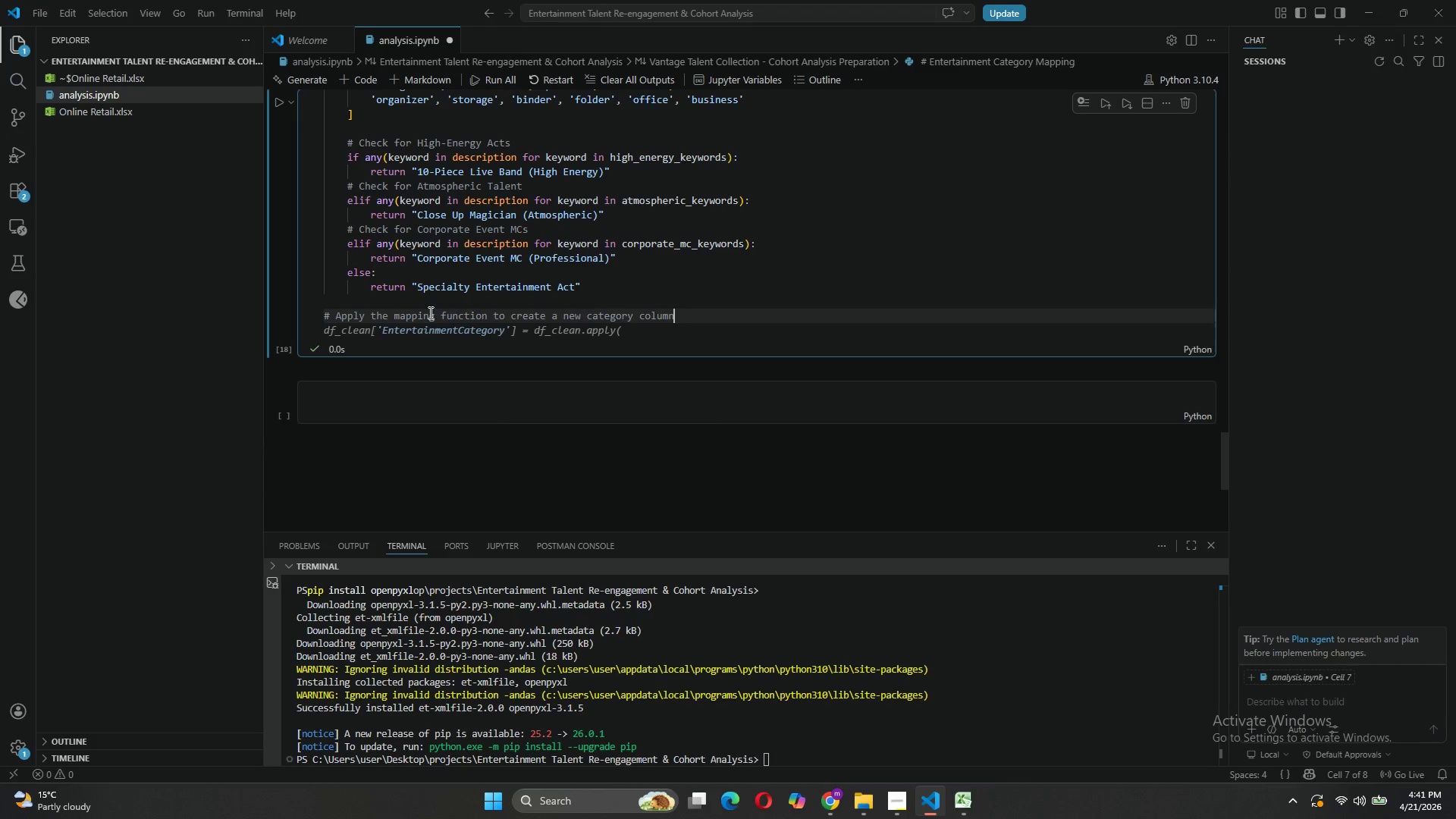 
key(Enter)
 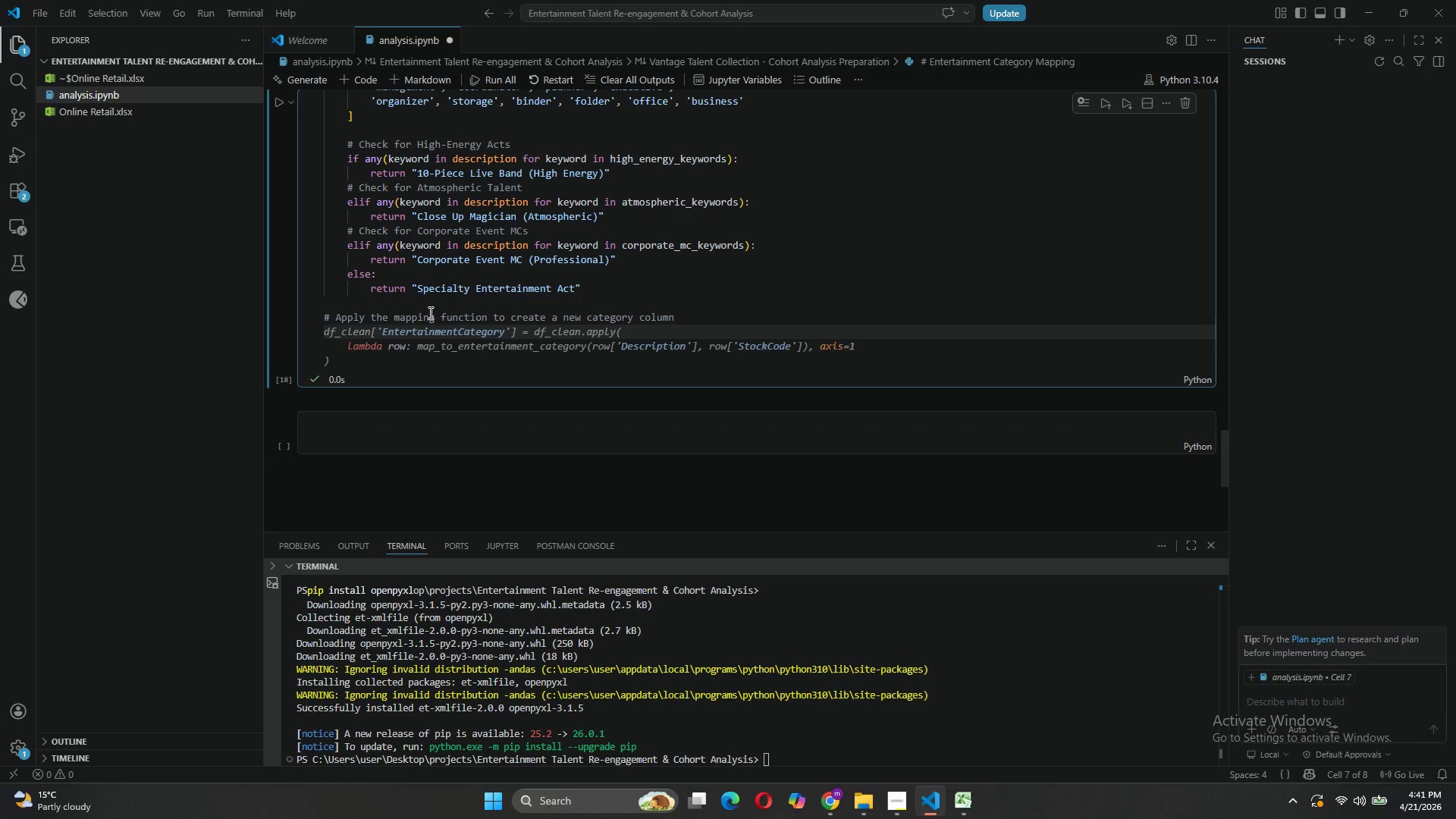 
key(Tab)
 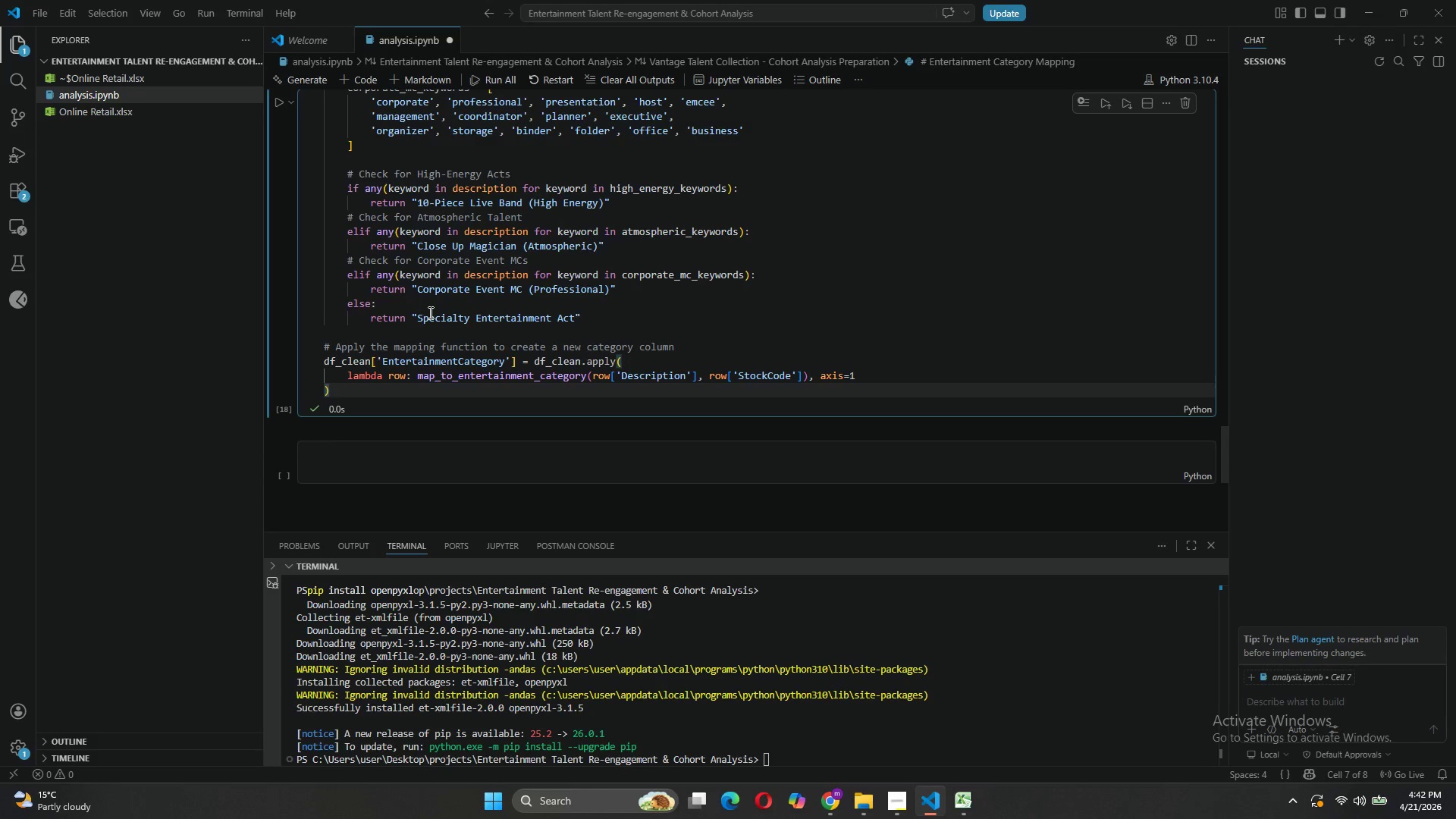 
wait(14.55)
 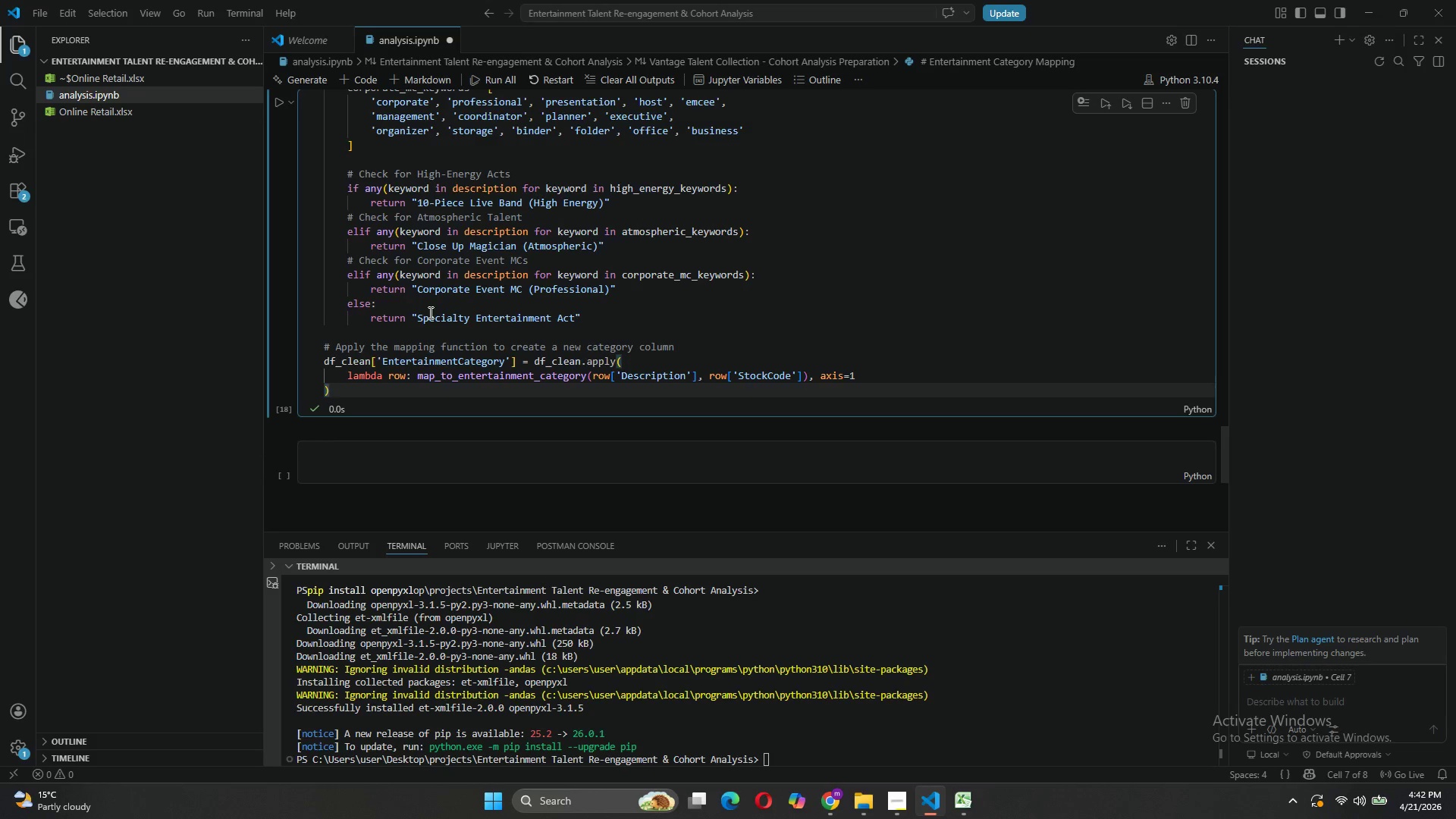 
key(Enter)
 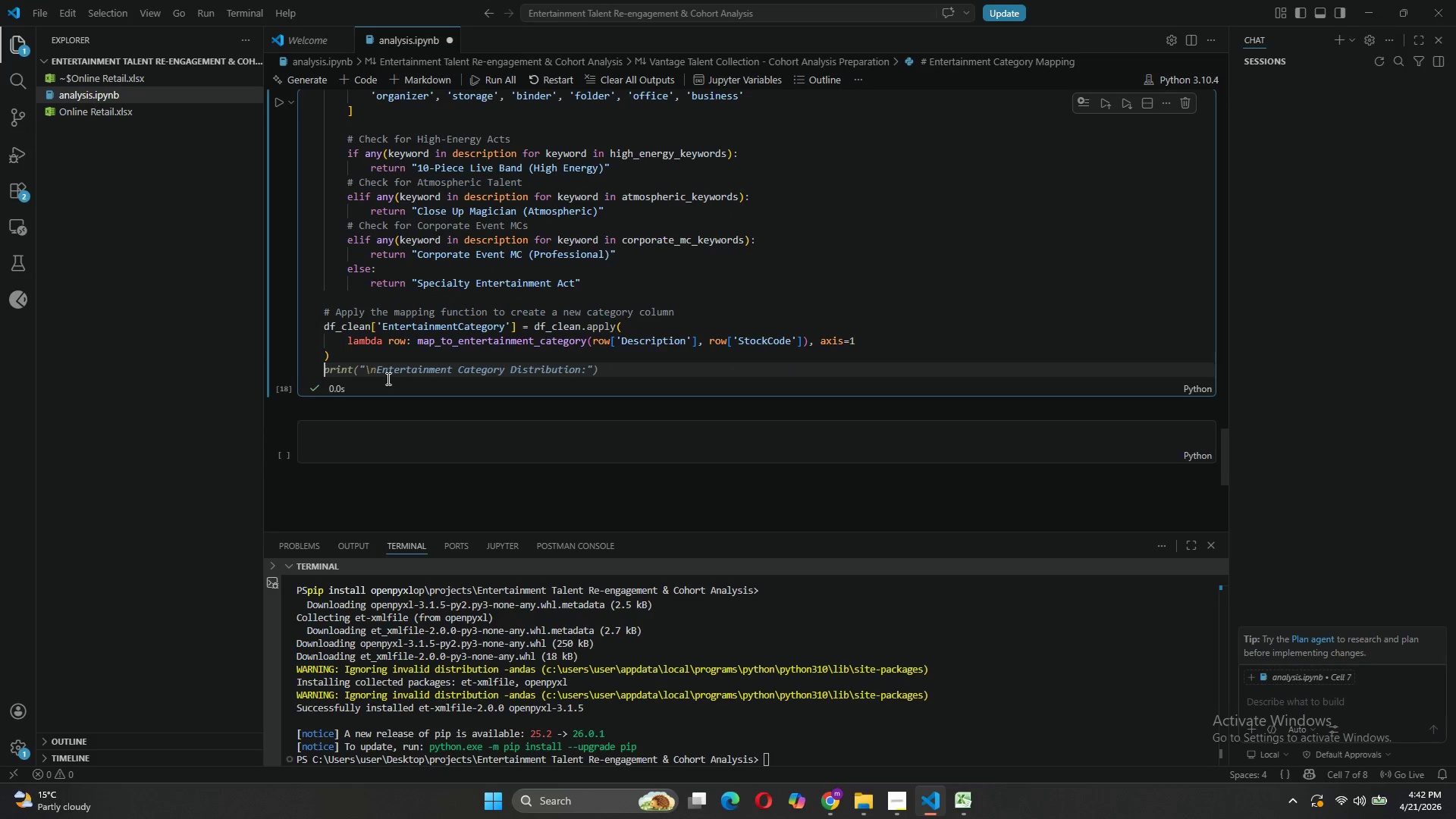 
key(Enter)
 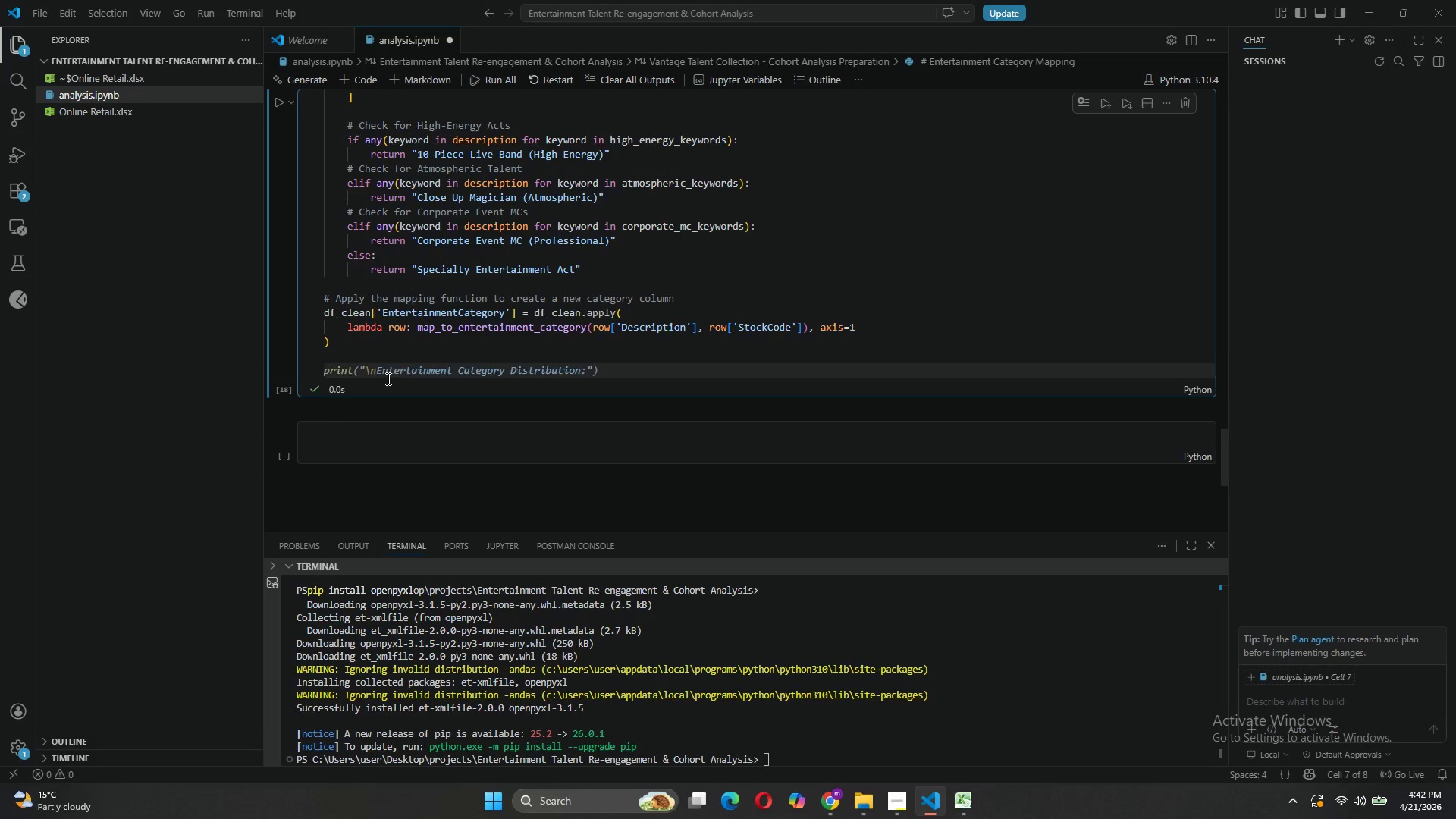 
type(#c)
key(Backspace)
type( Cate)
key(Tab)
 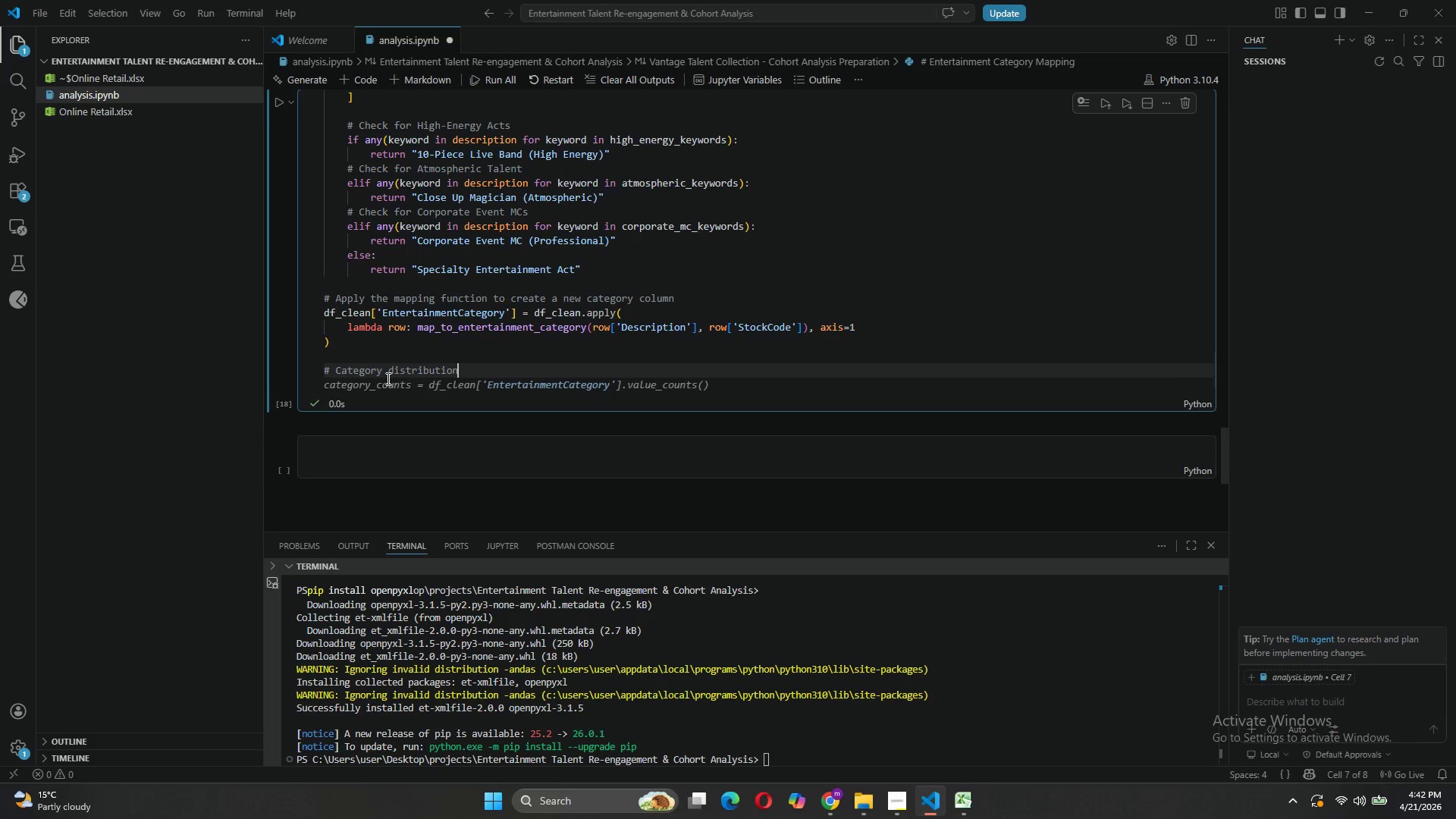 
key(Enter)
 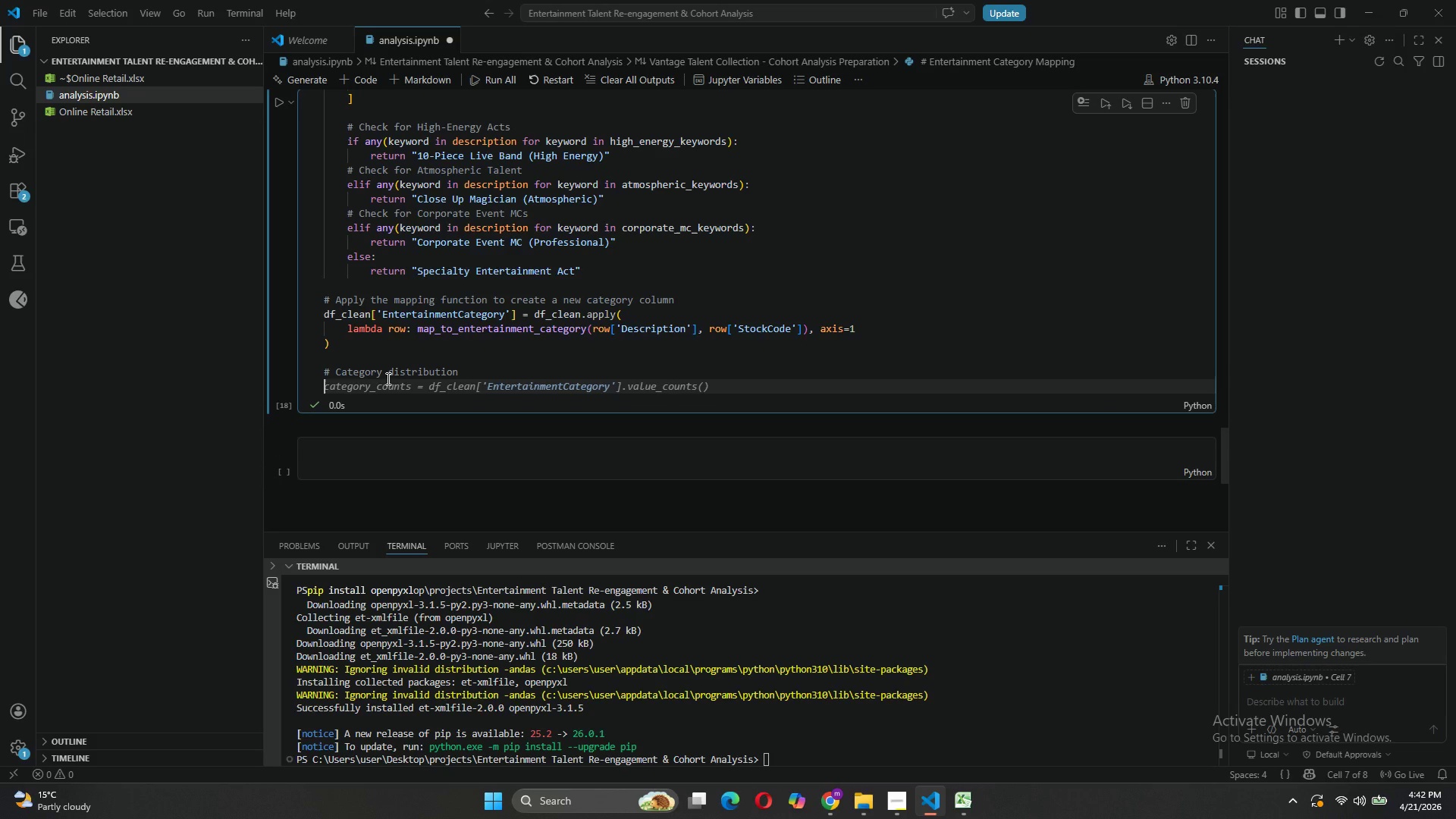 
type(print()
key(Tab)
 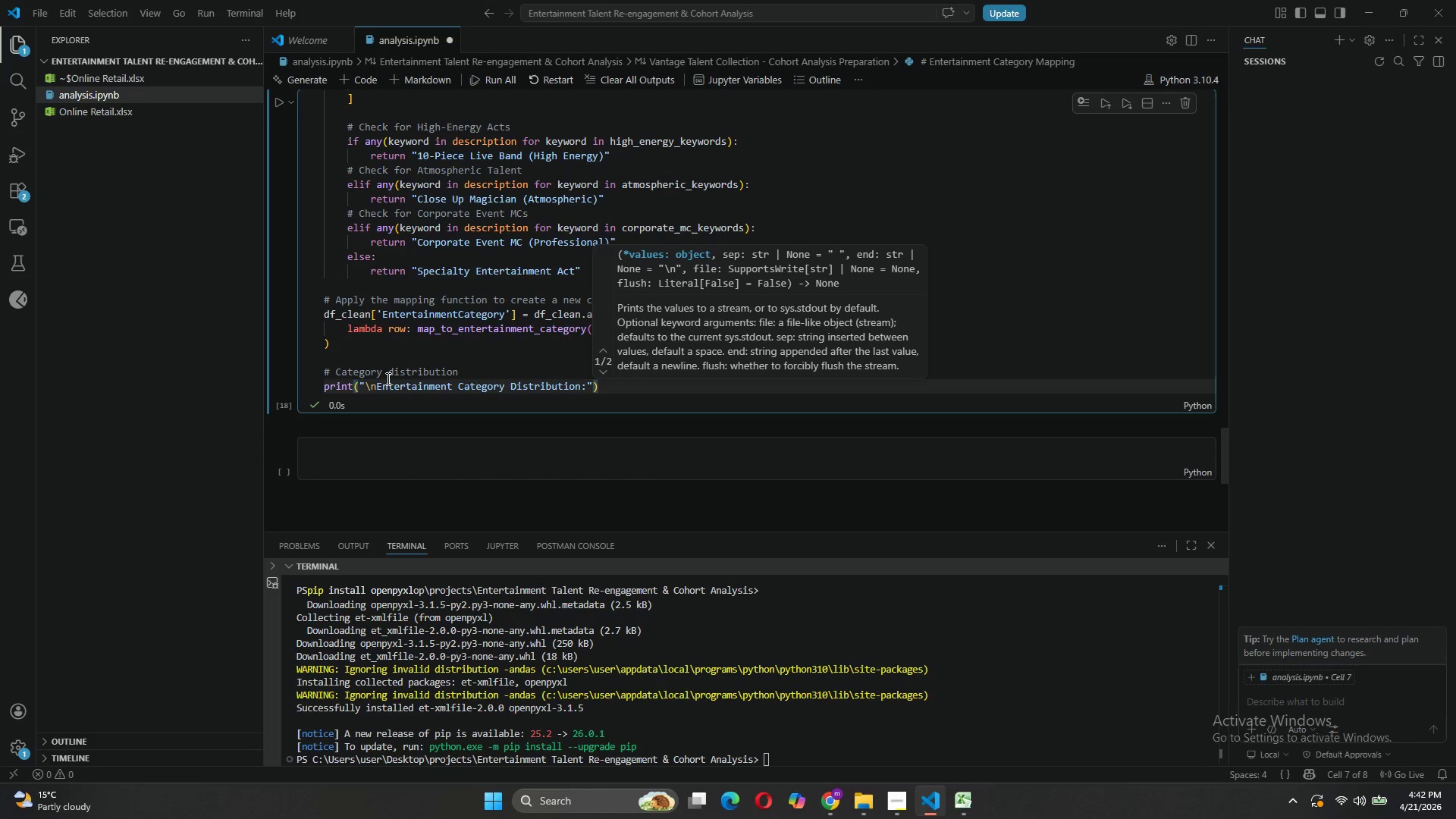 
key(ArrowRight)
 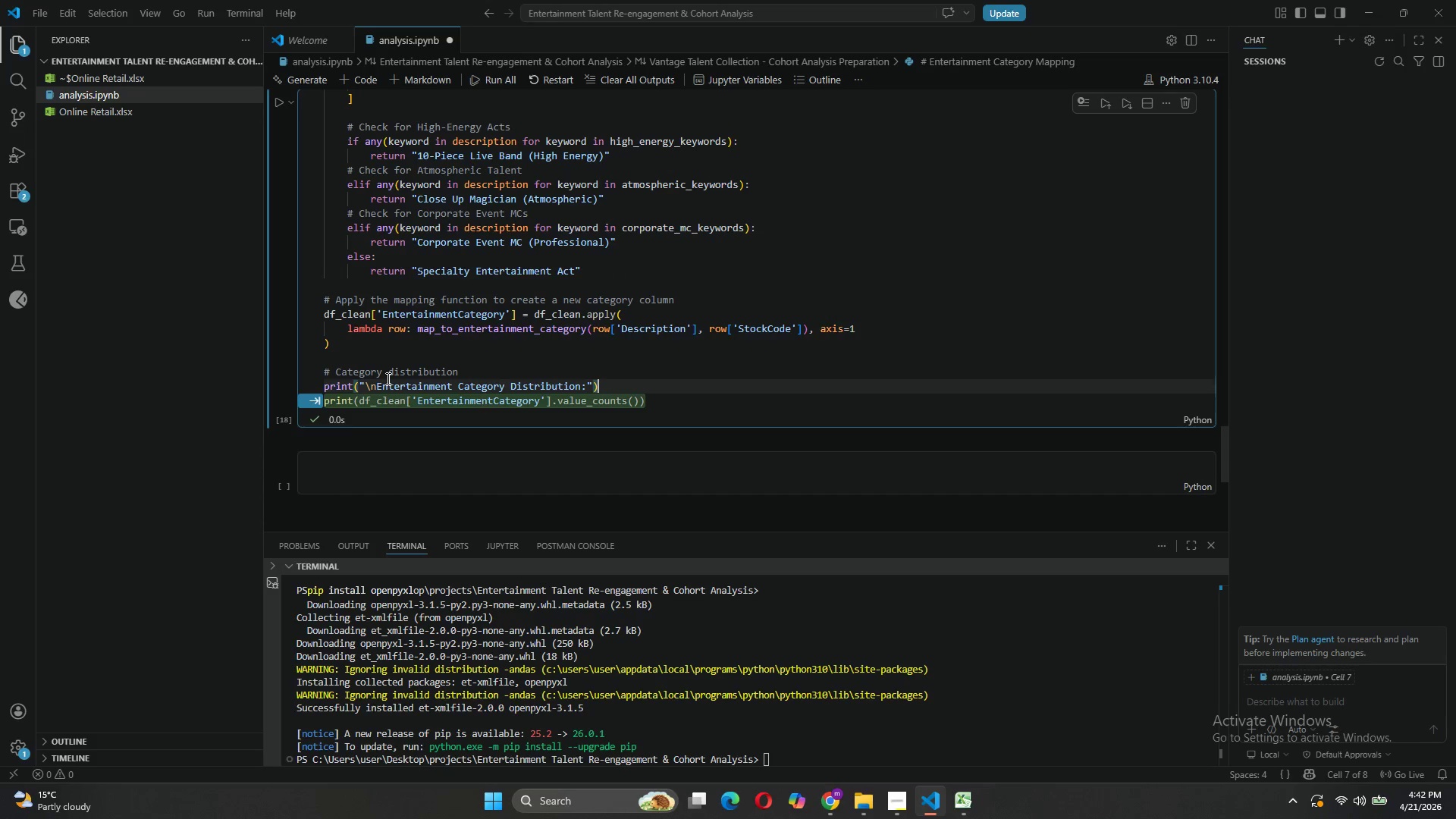 
key(Enter)
 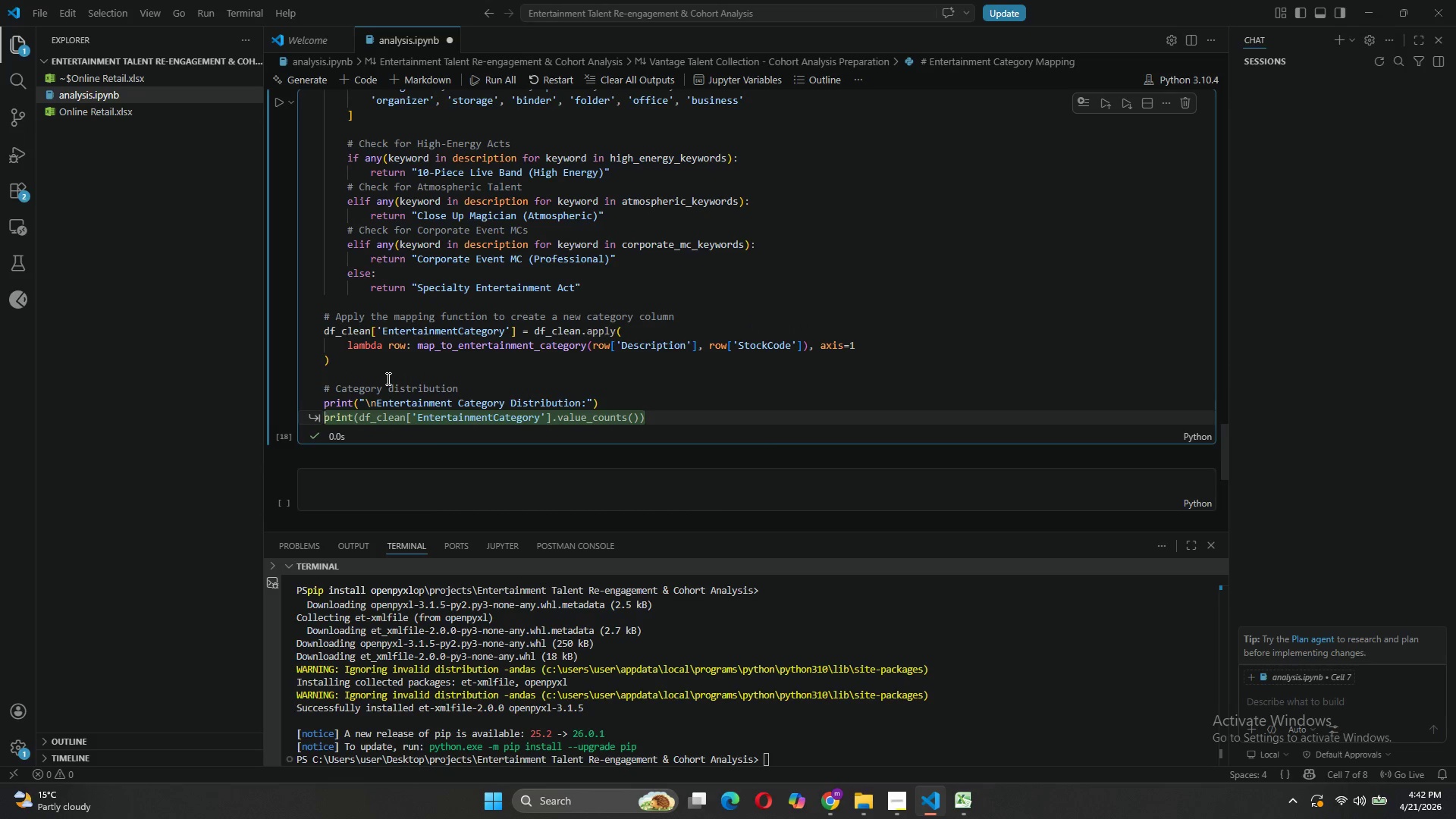 
type(category_du)
key(Backspace)
type(ist = )
key(Tab)
 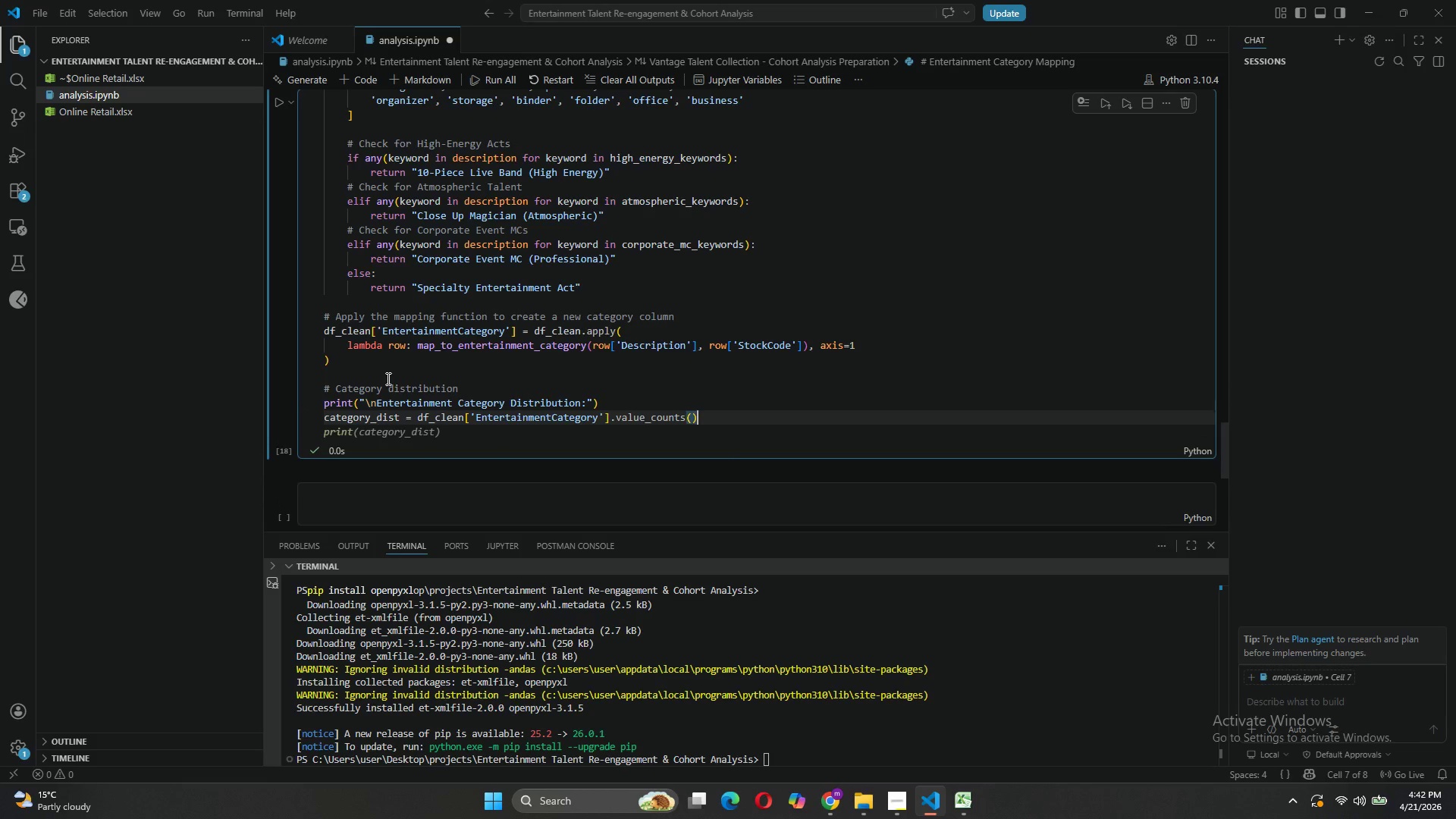 
key(Enter)
 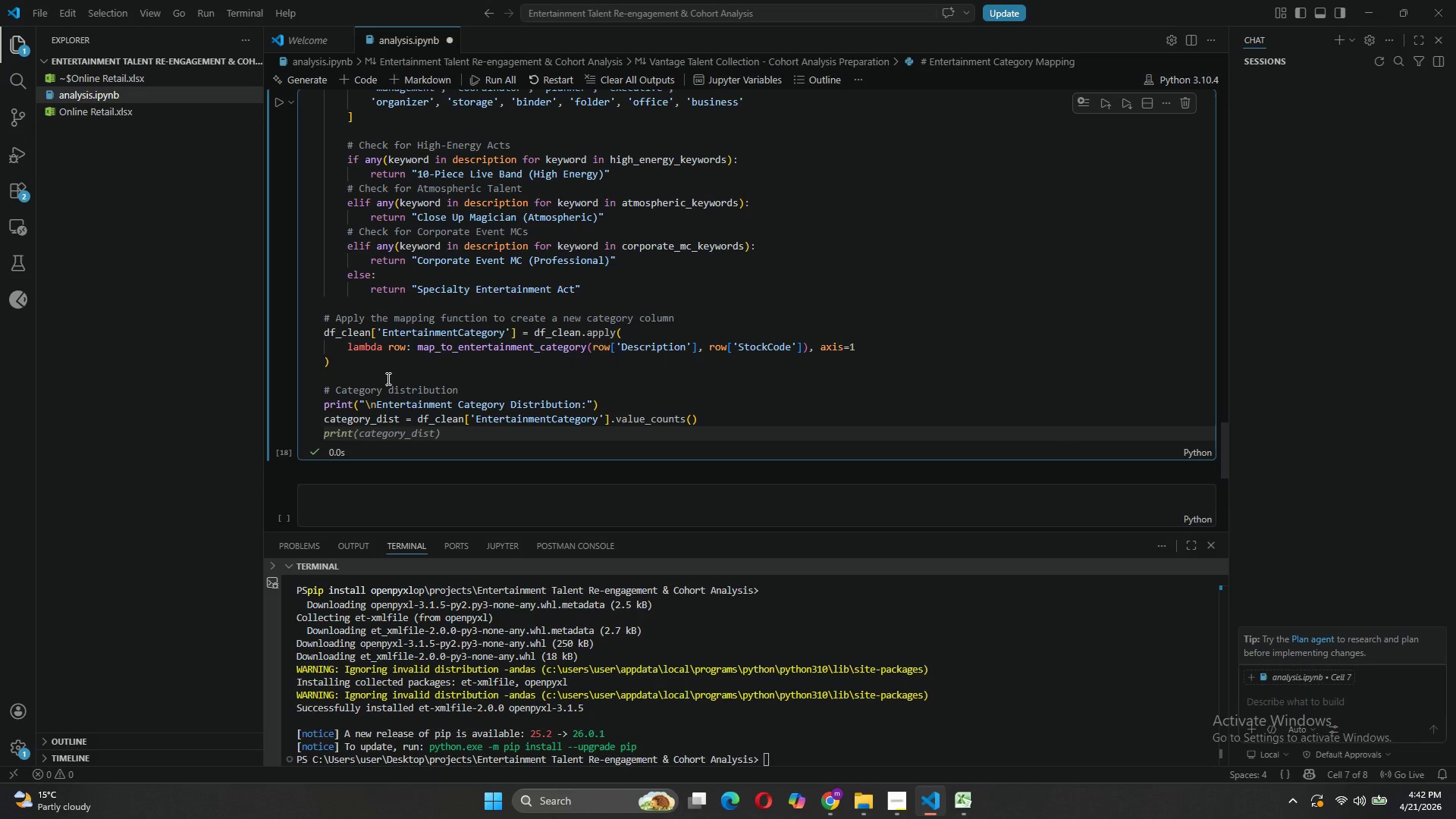 
type(for )
 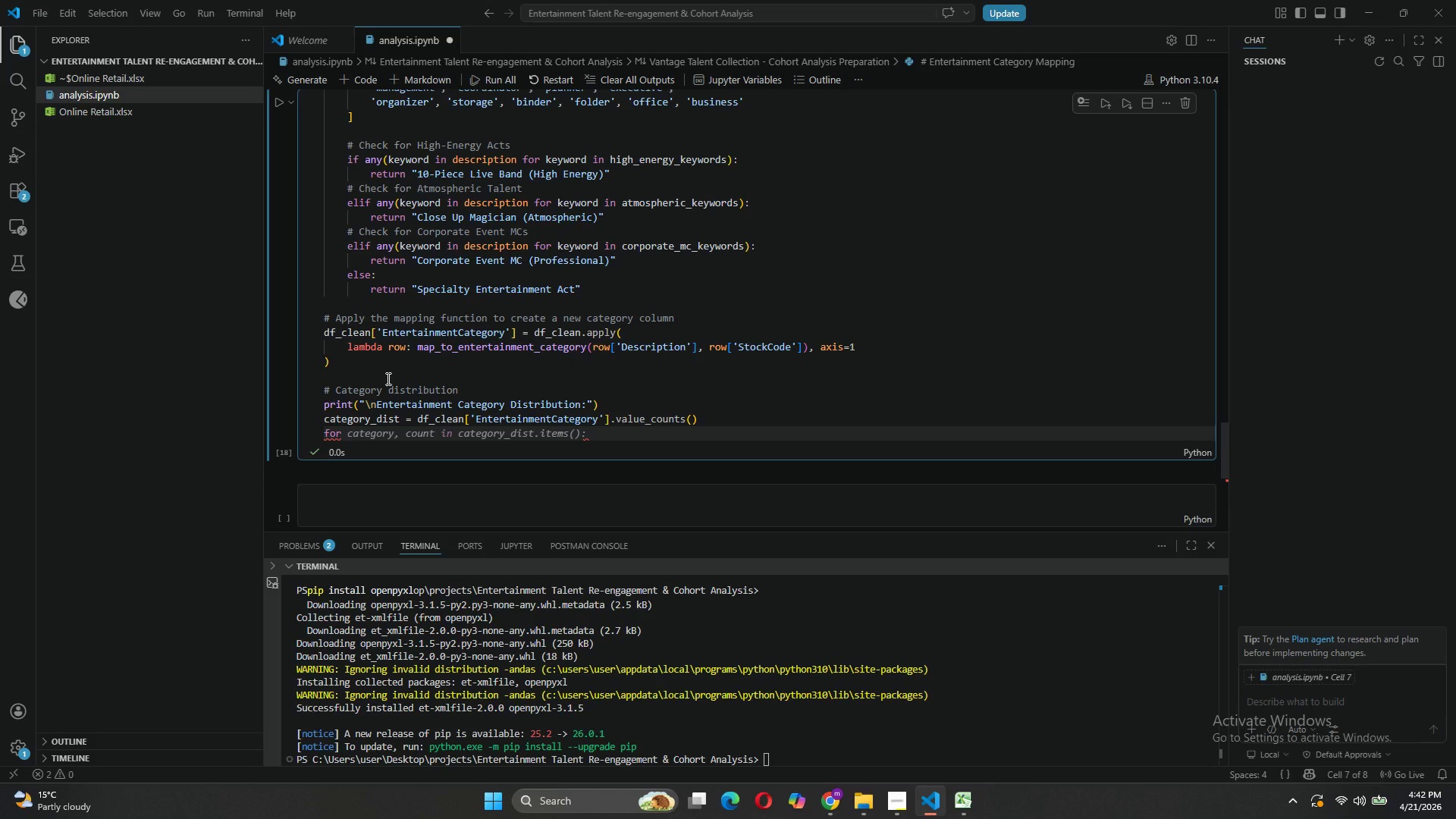 
key(Tab)
 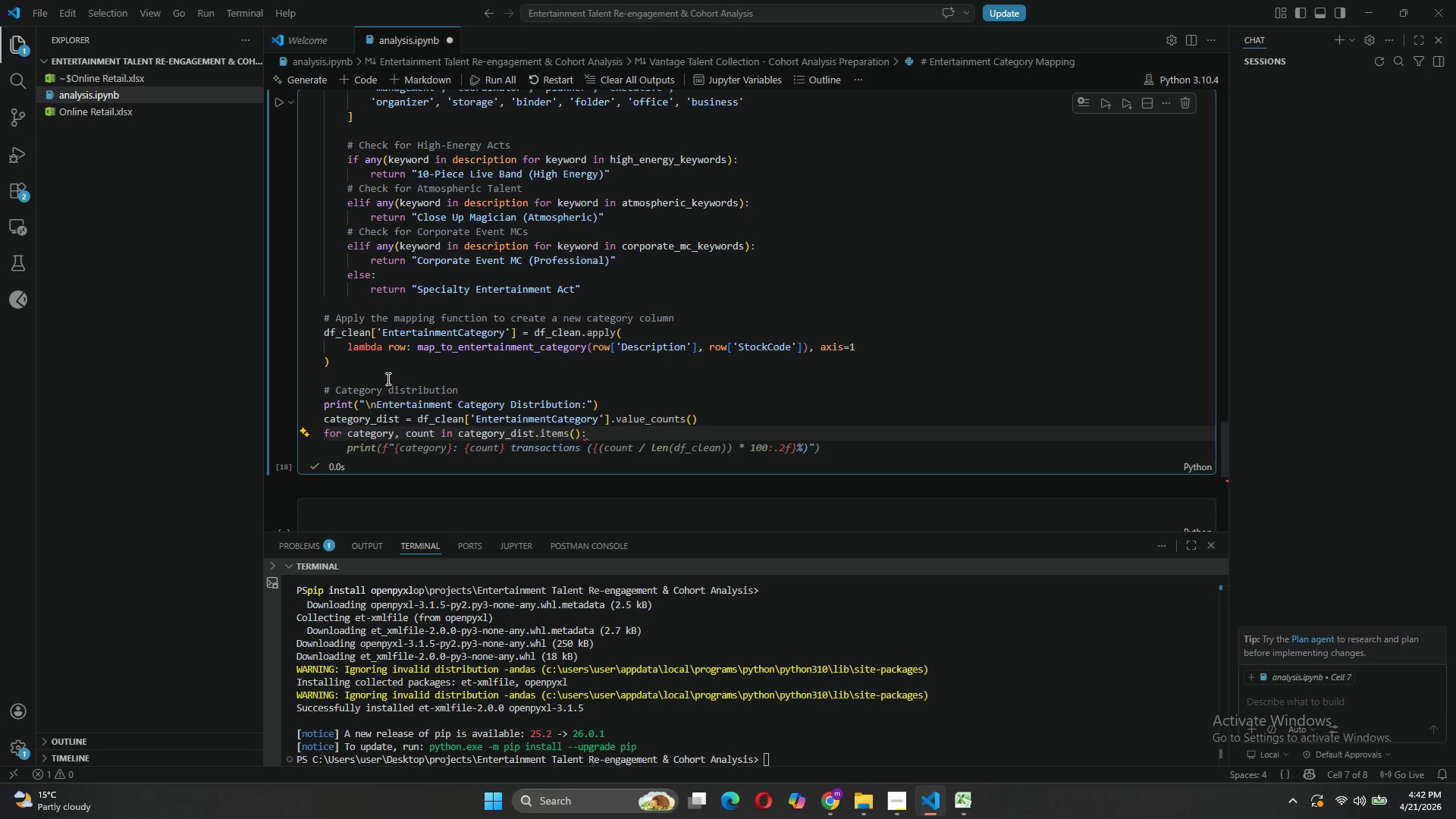 
key(Enter)
 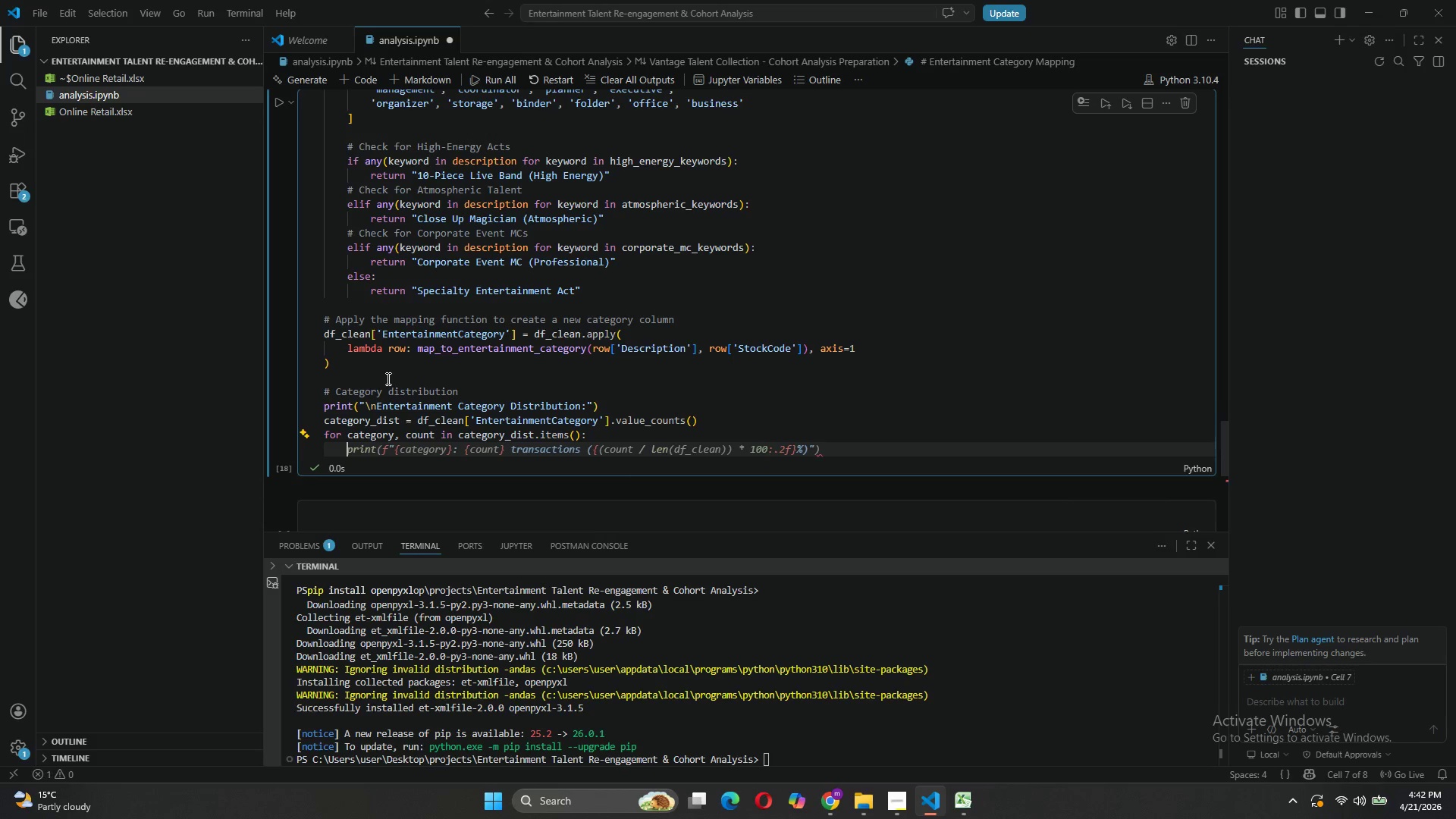 
key(Tab)
 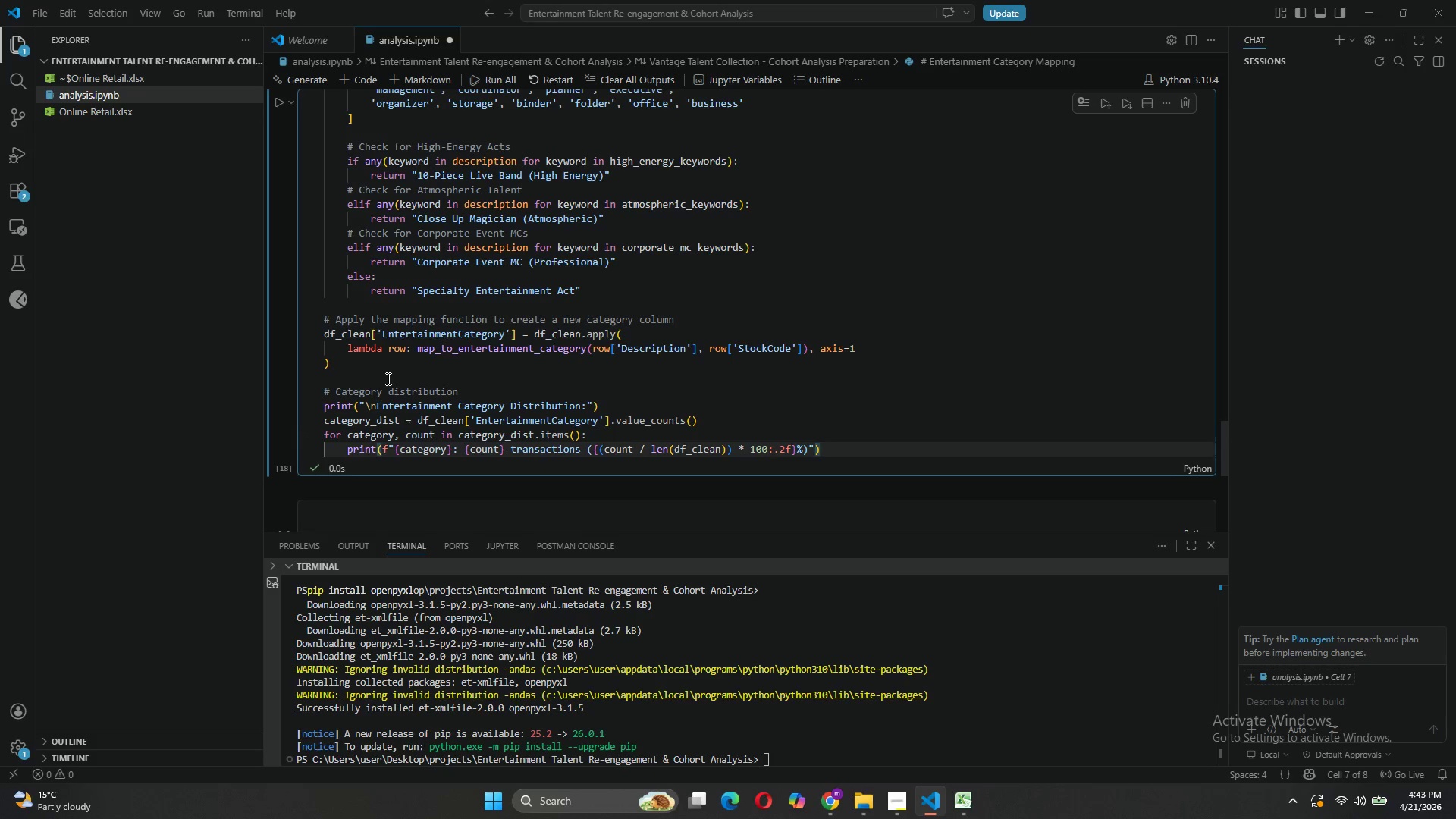 
wait(9.61)
 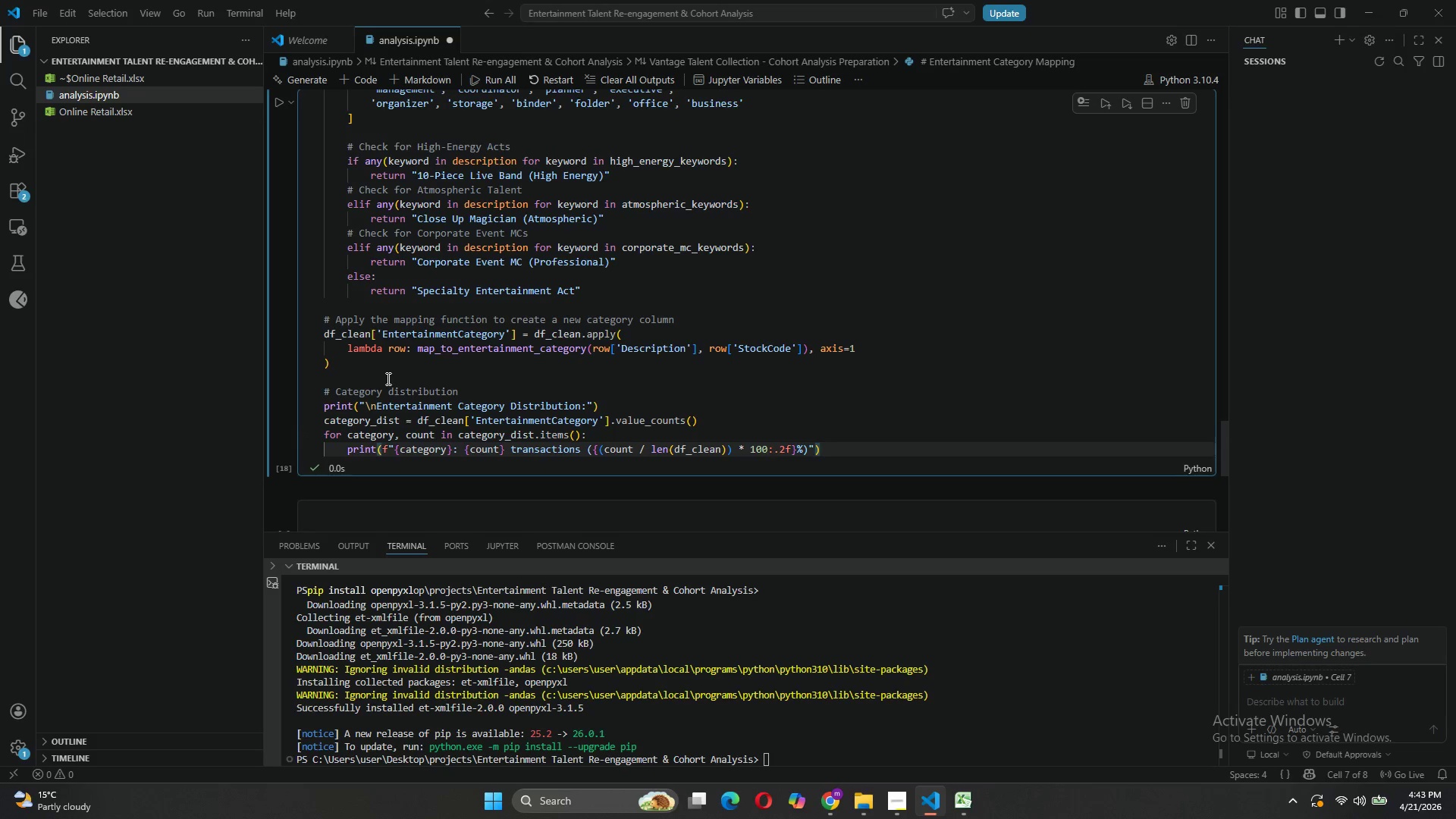 
left_click([785, 446])
 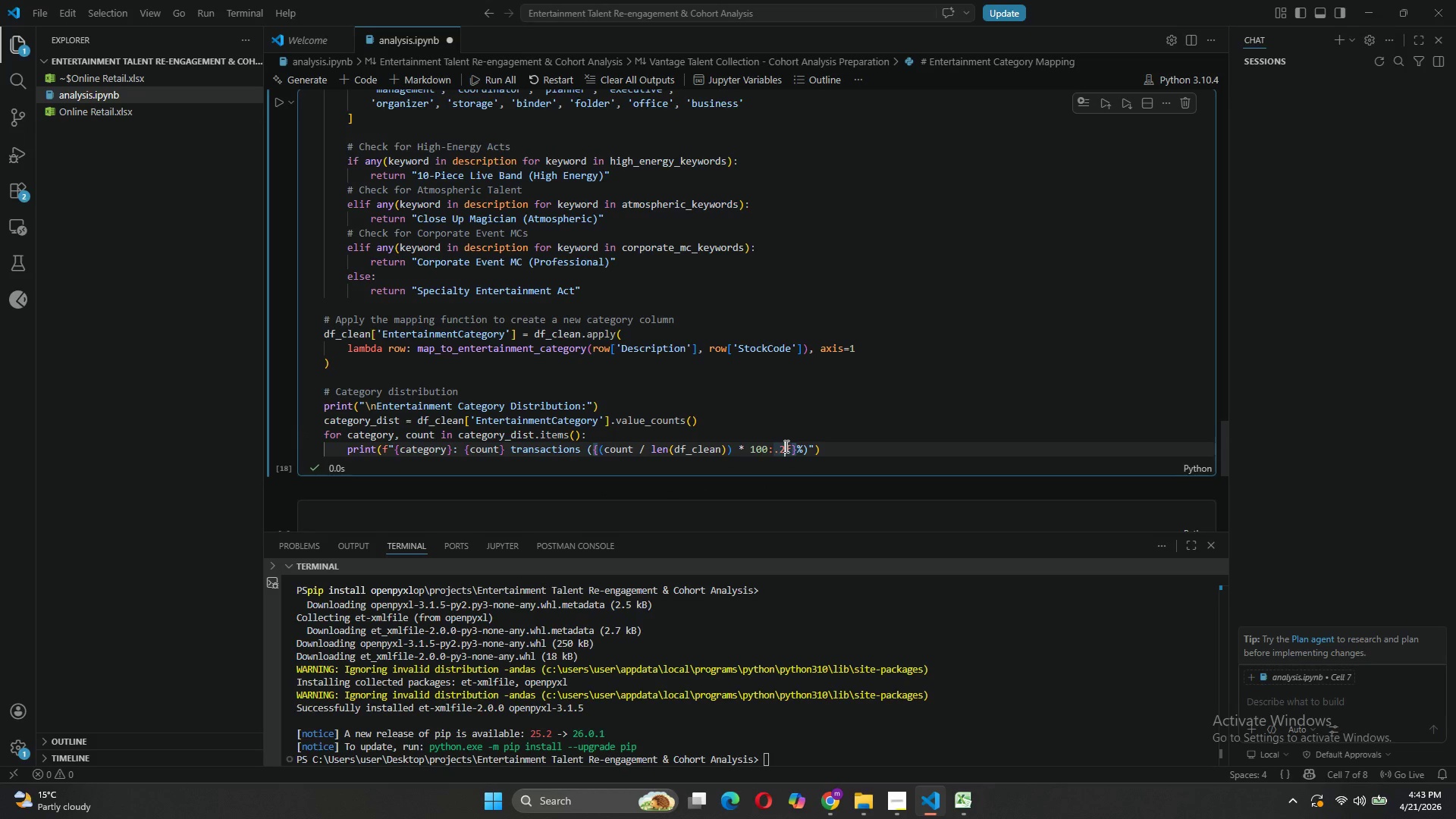 
key(Backspace)
 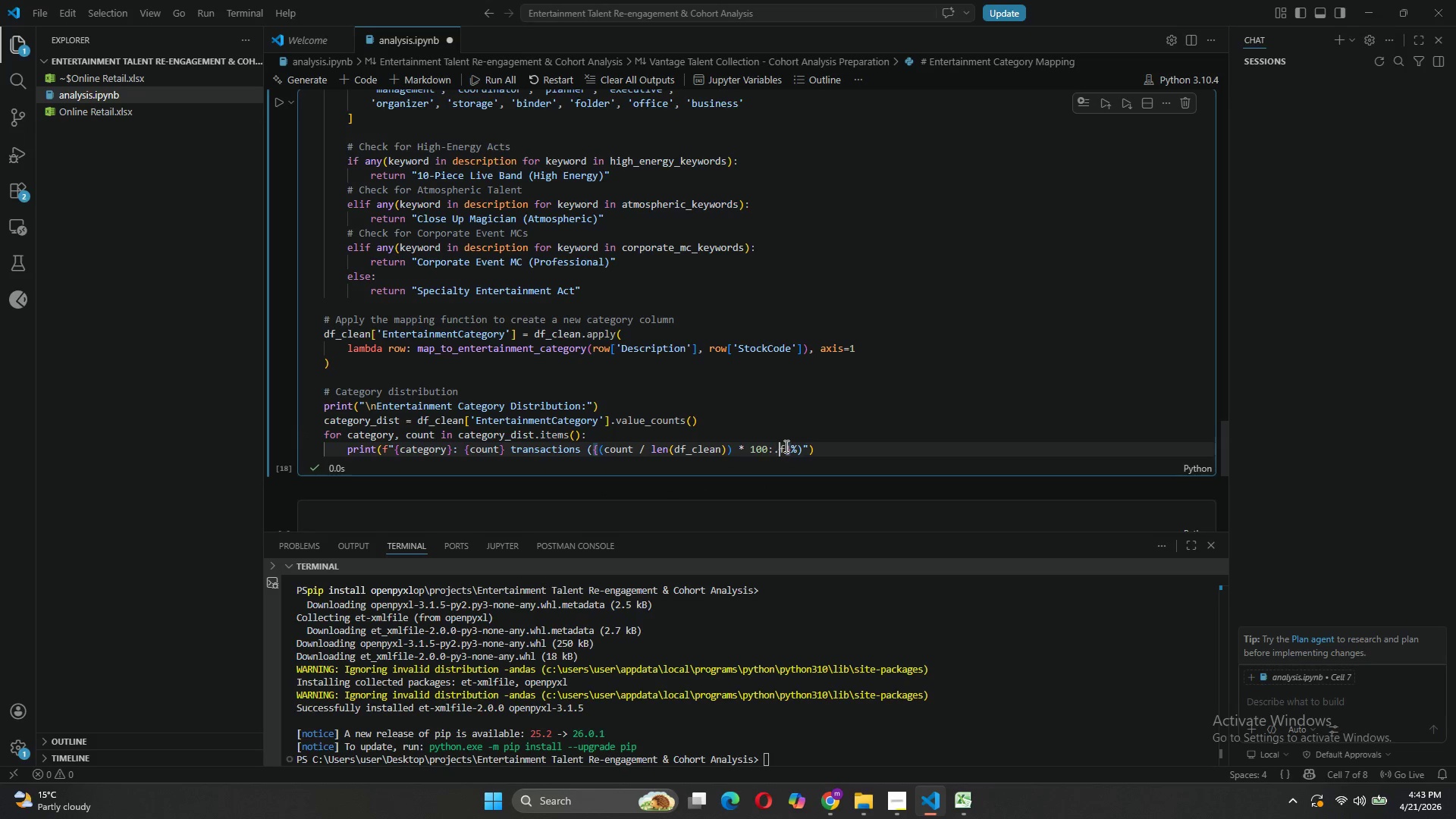 
key(1)
 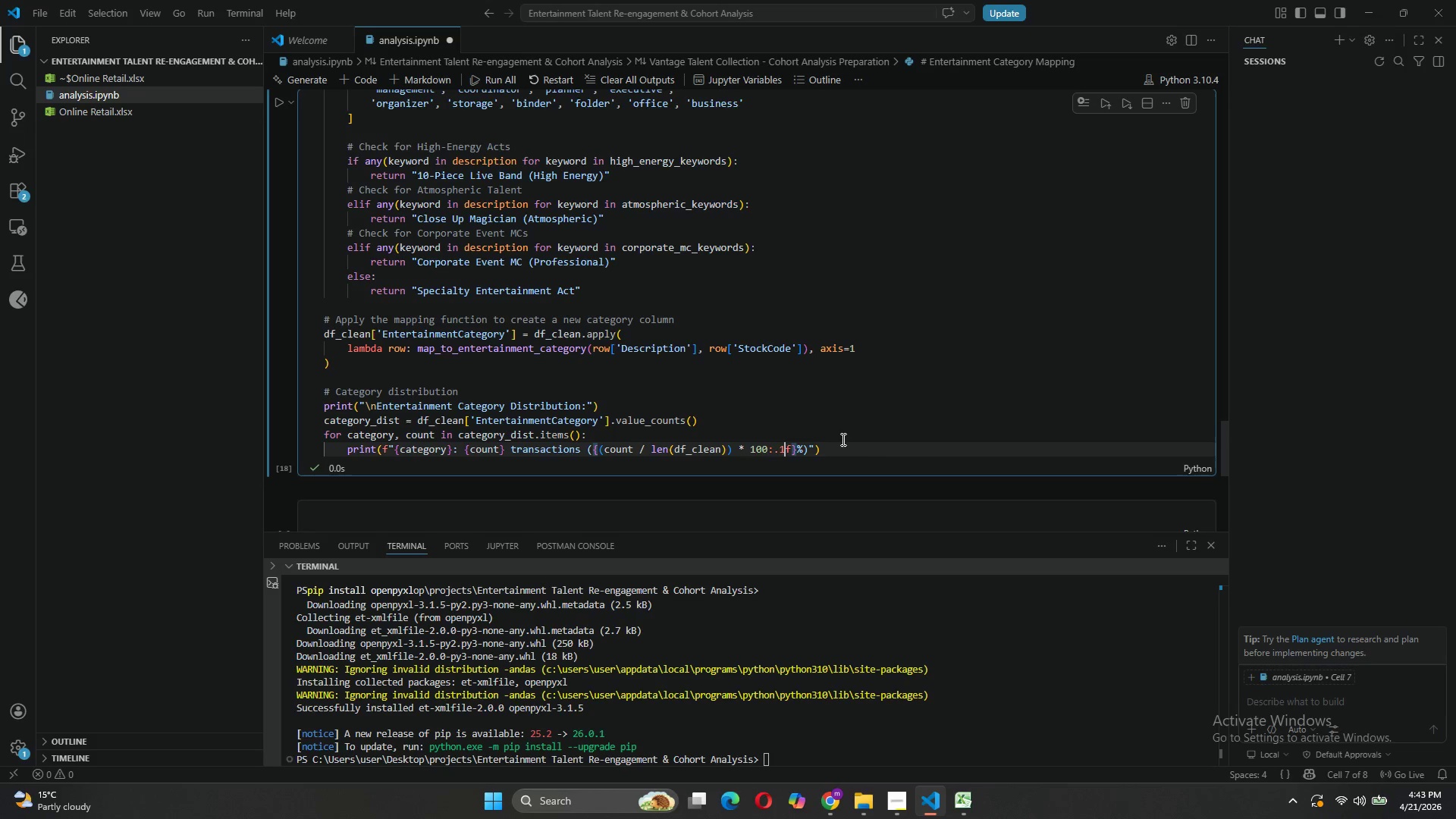 
left_click([835, 454])
 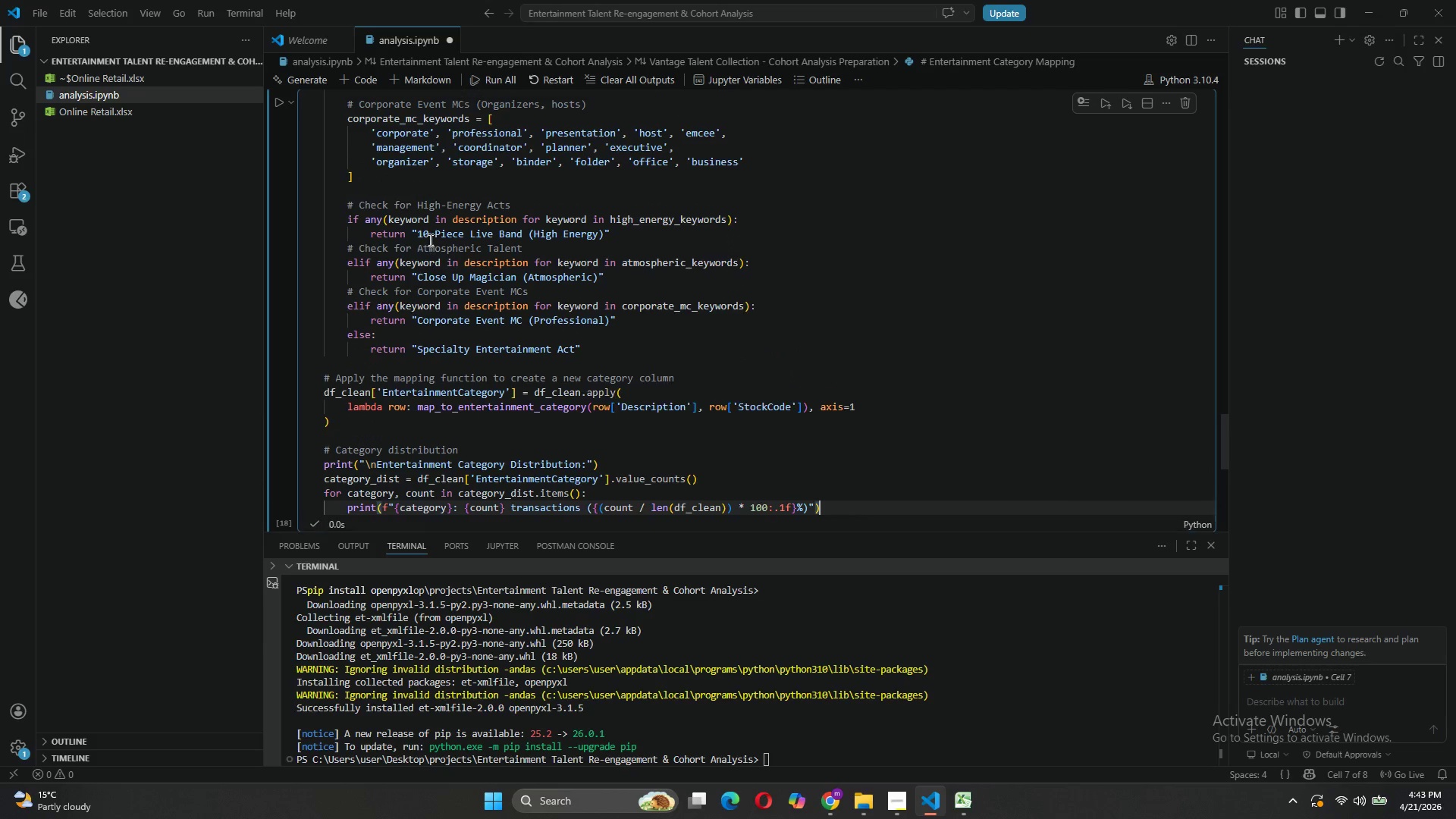 
left_click([278, 108])
 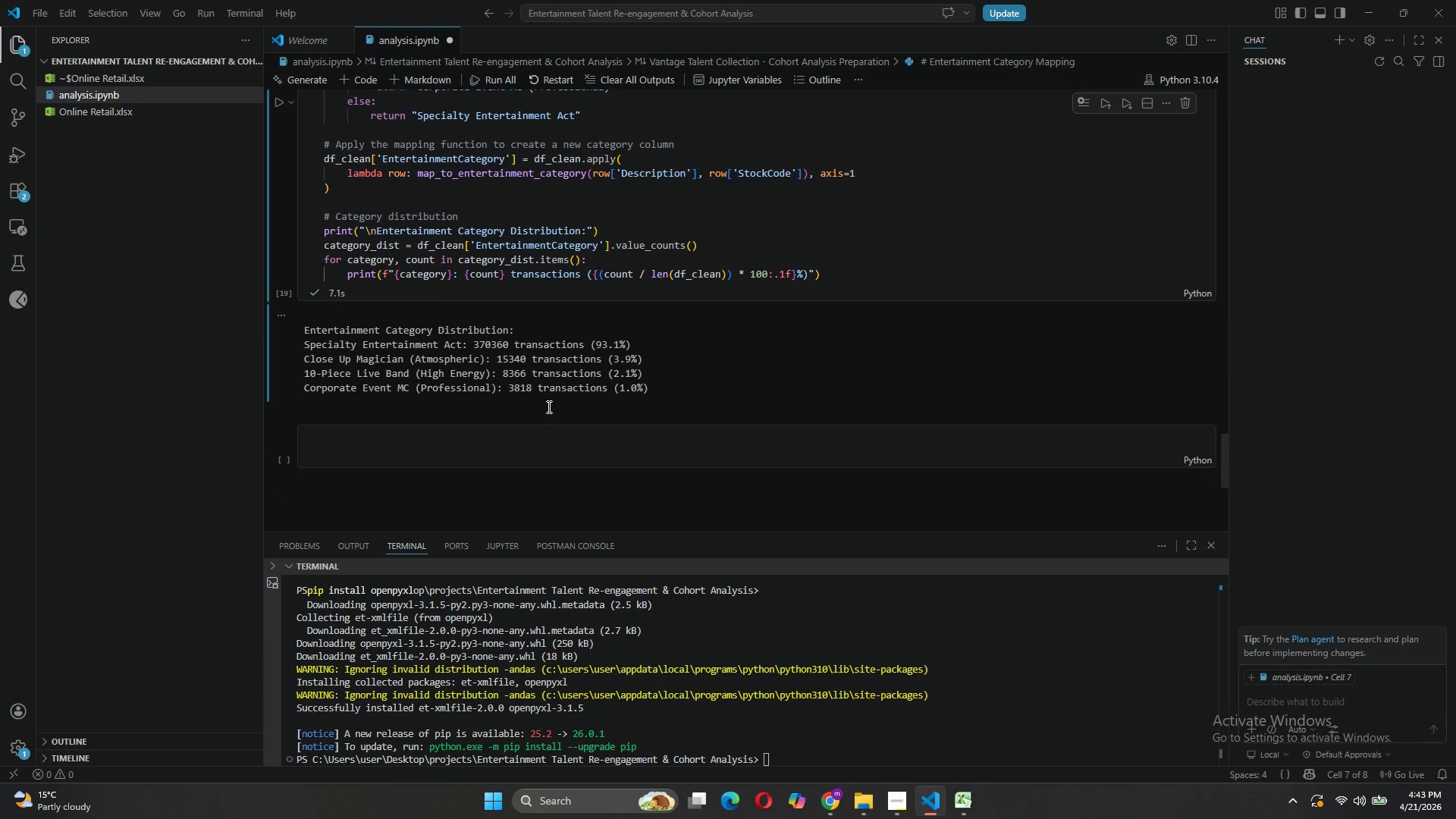 
wait(35.44)
 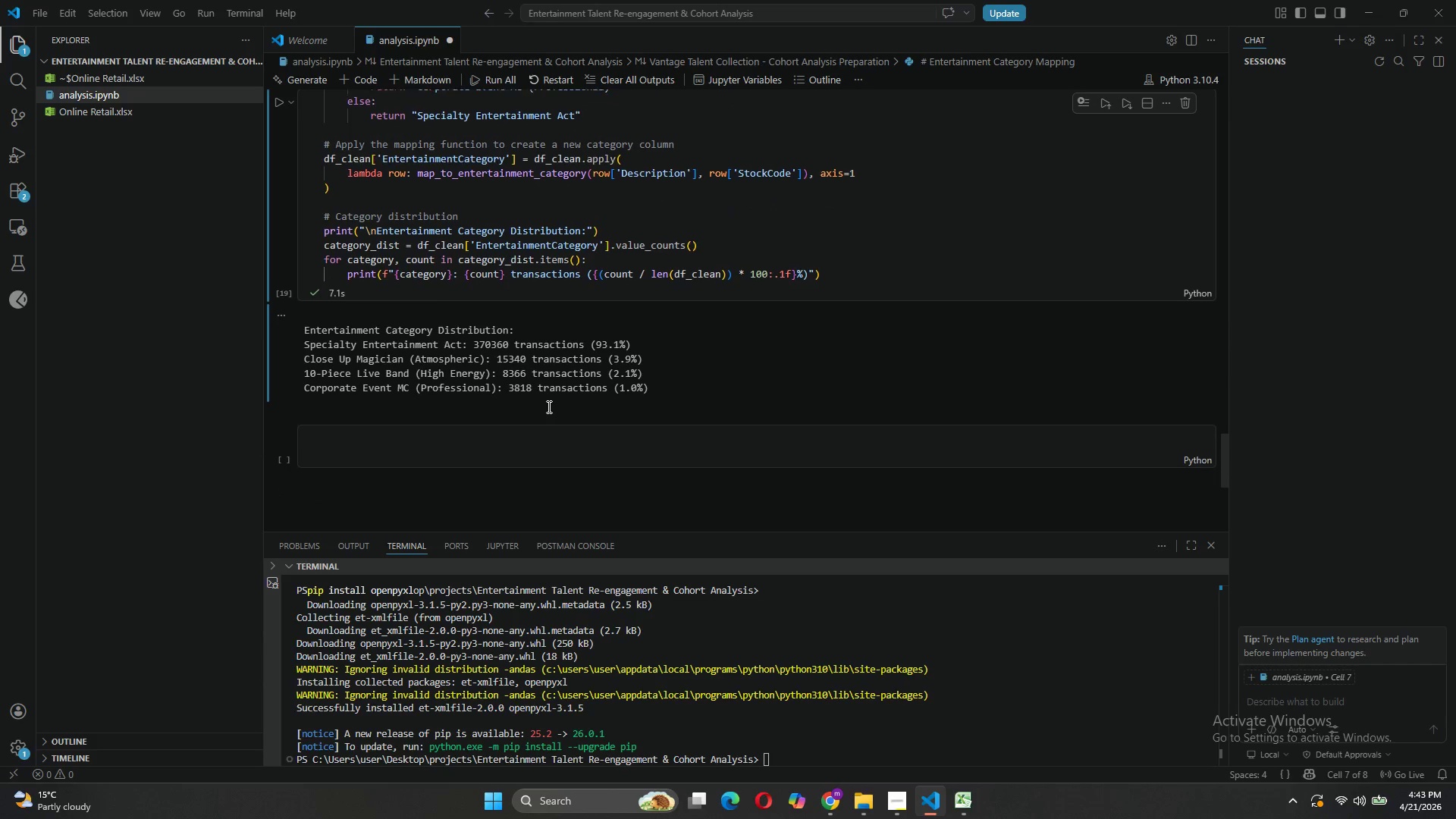 
left_click([480, 338])
 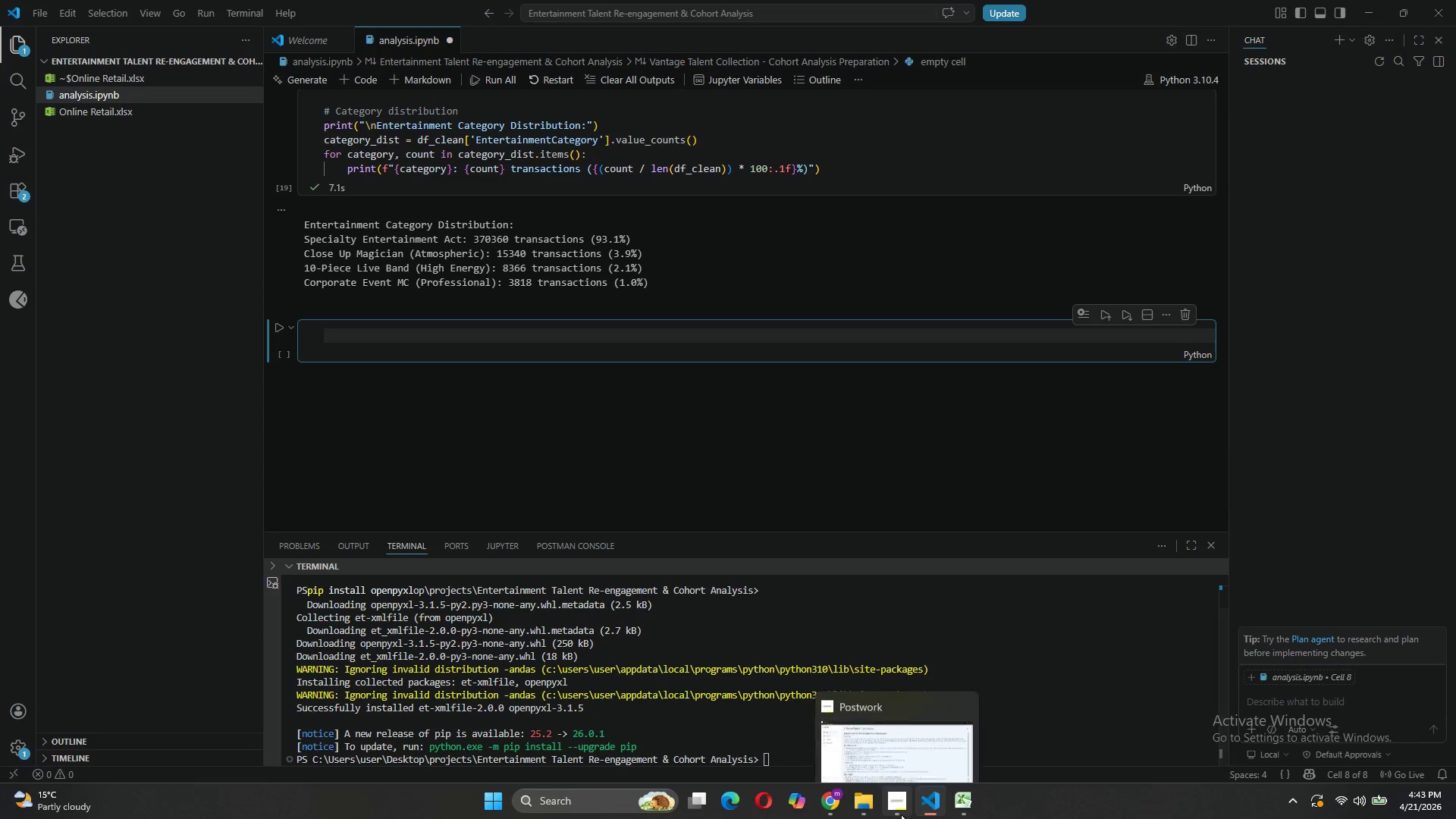 
left_click([872, 703])